 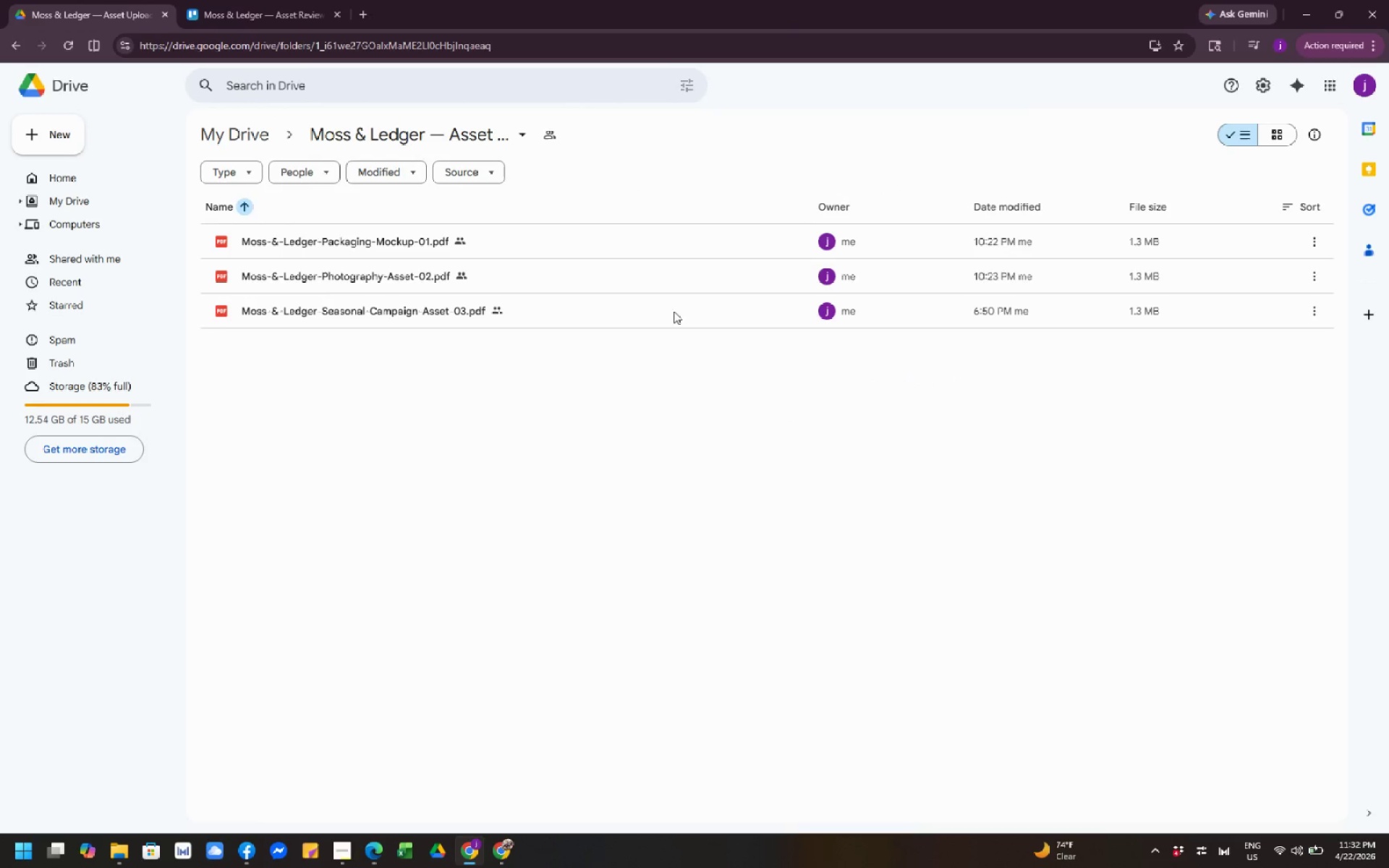 
left_click_drag(start_coordinate=[697, 448], to_coordinate=[700, 443])
 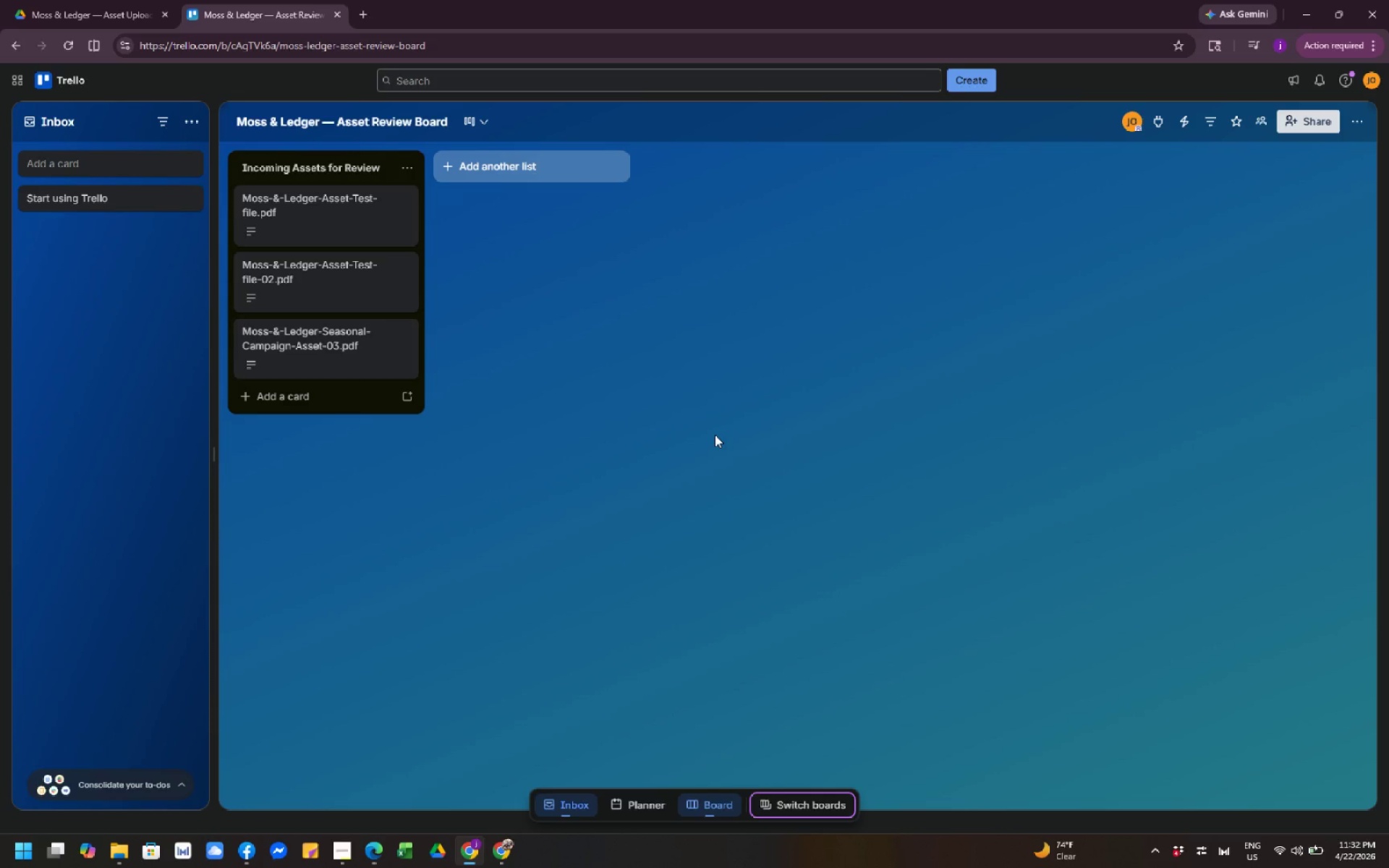 
wait(11.72)
 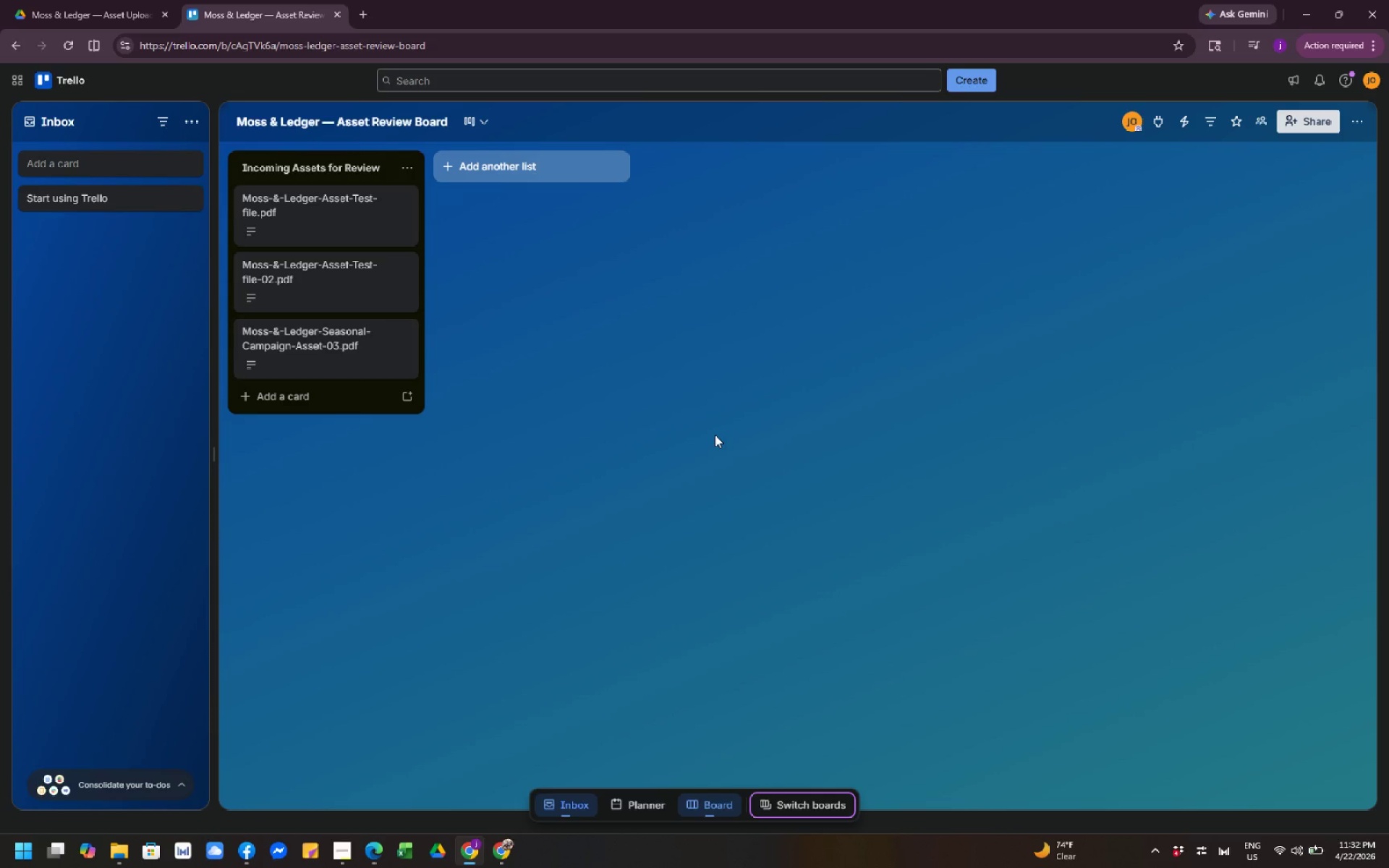 
left_click([771, 478])
 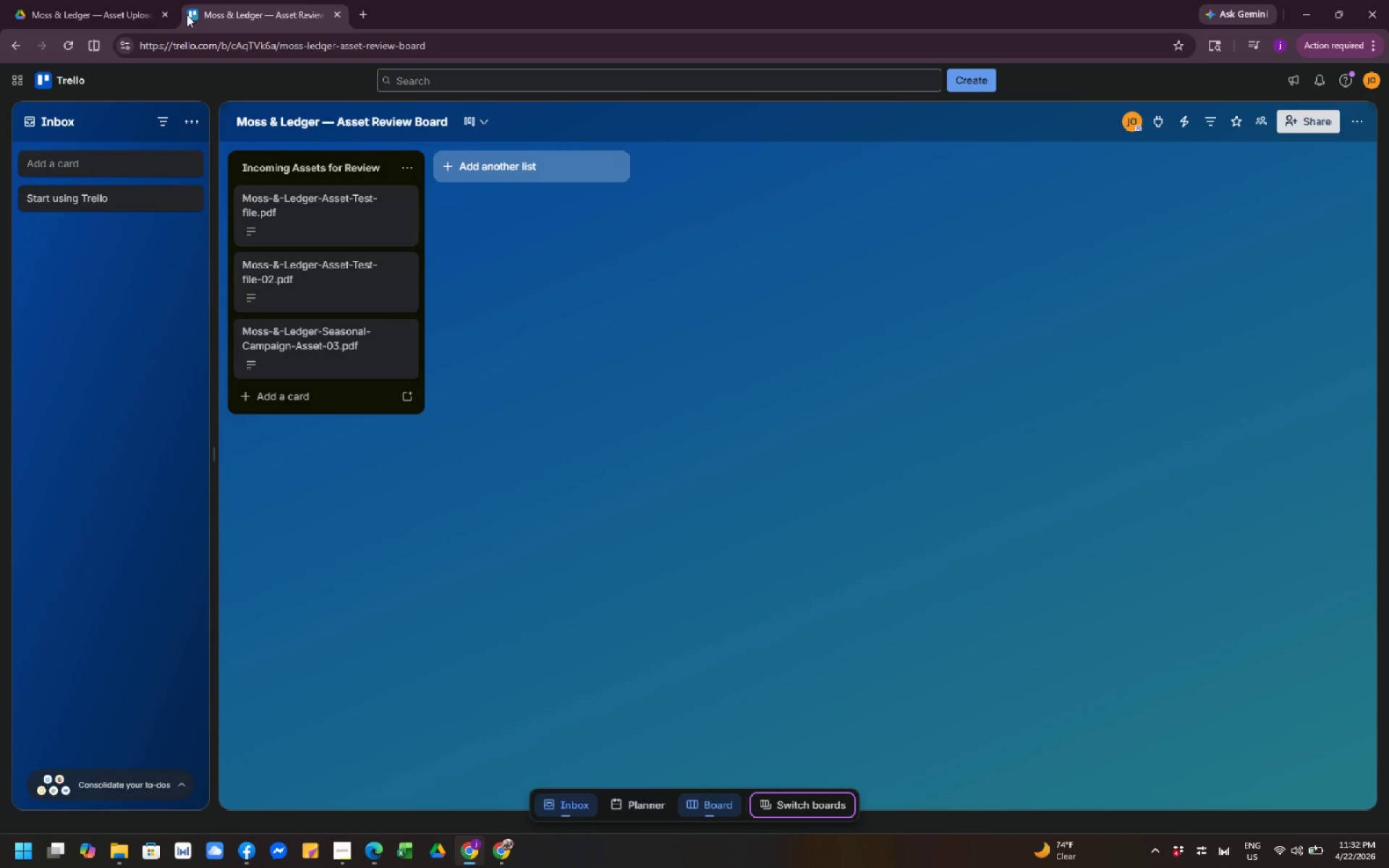 
left_click([93, 9])
 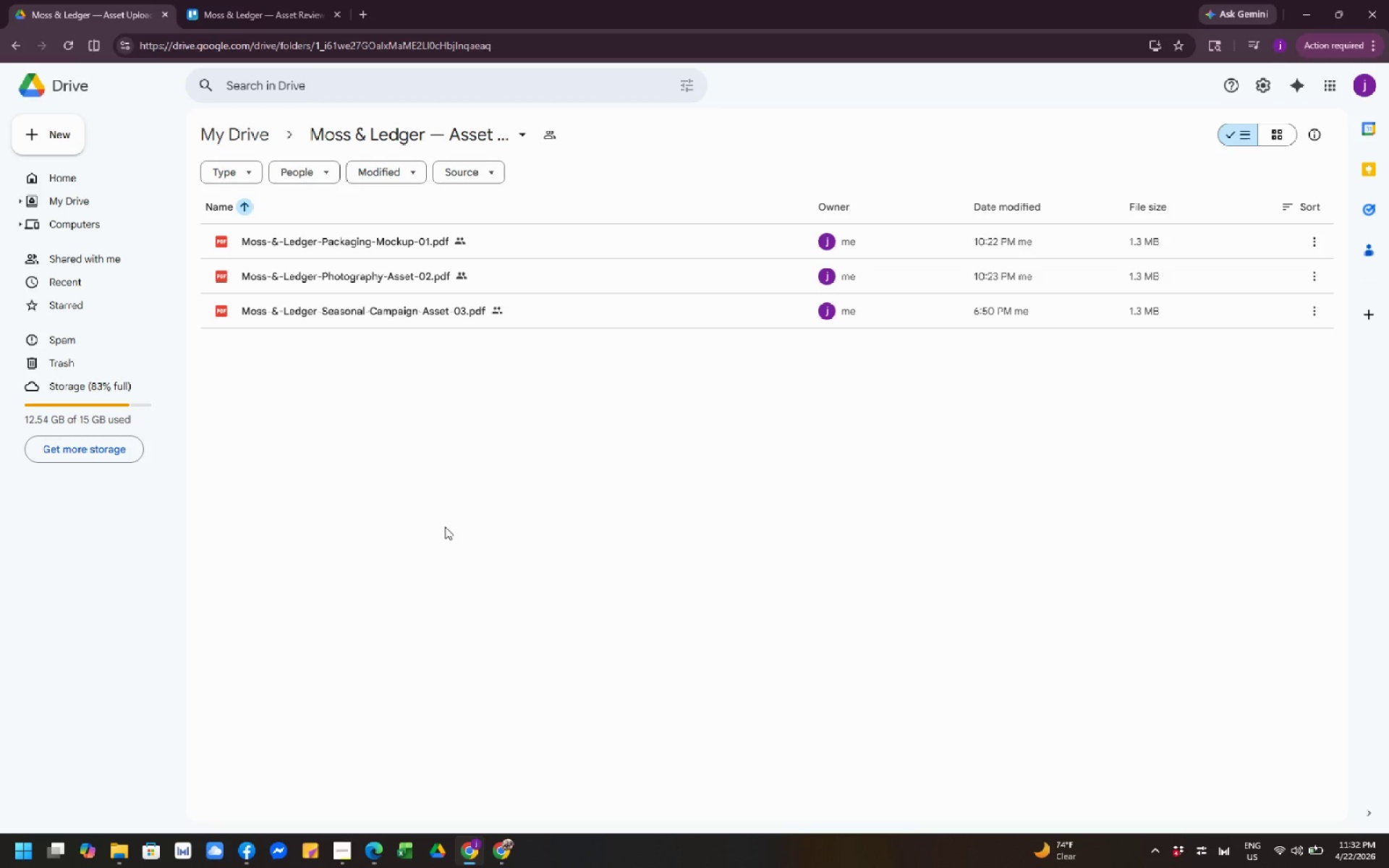 
left_click([503, 864])
 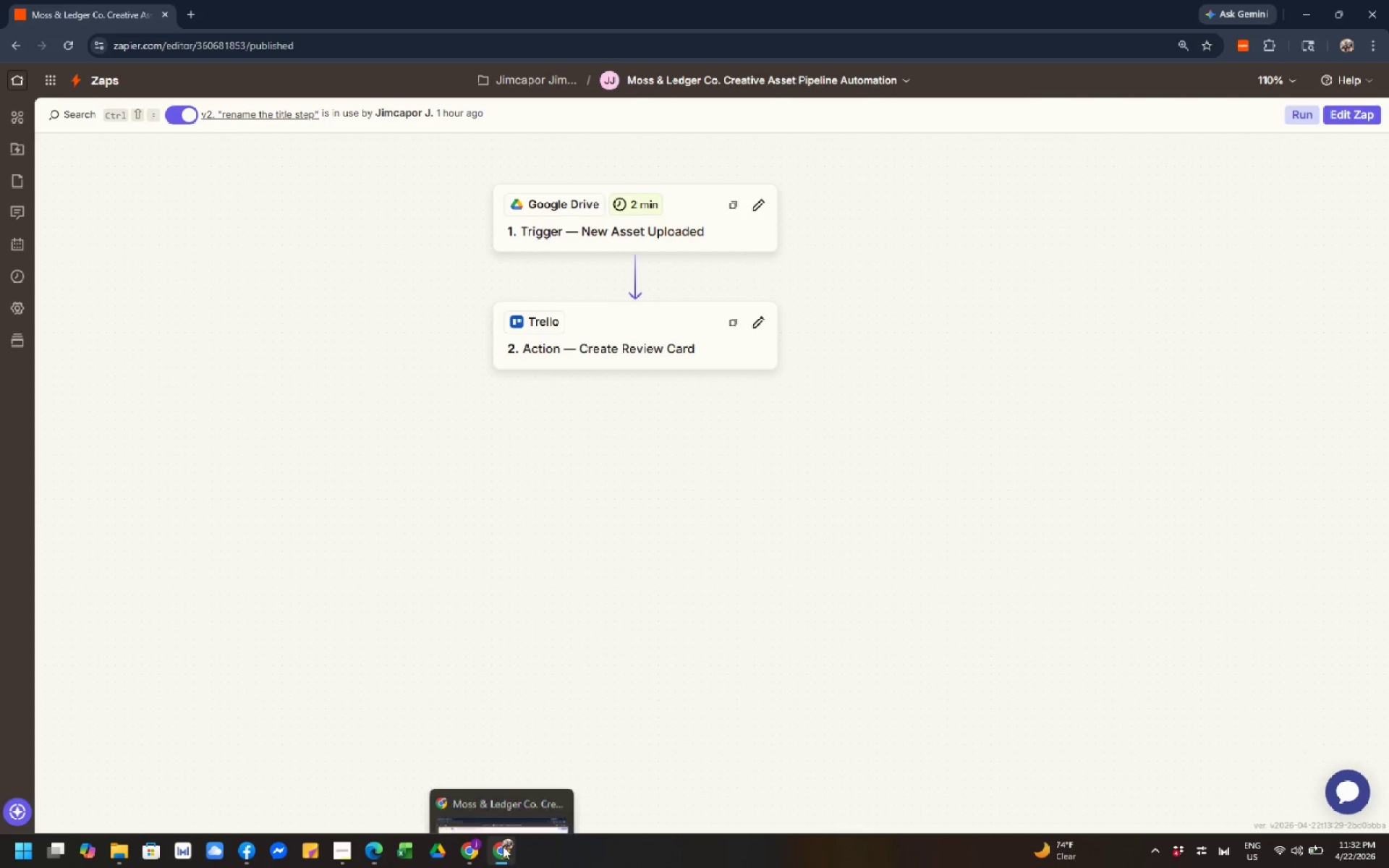 
left_click([503, 846])
 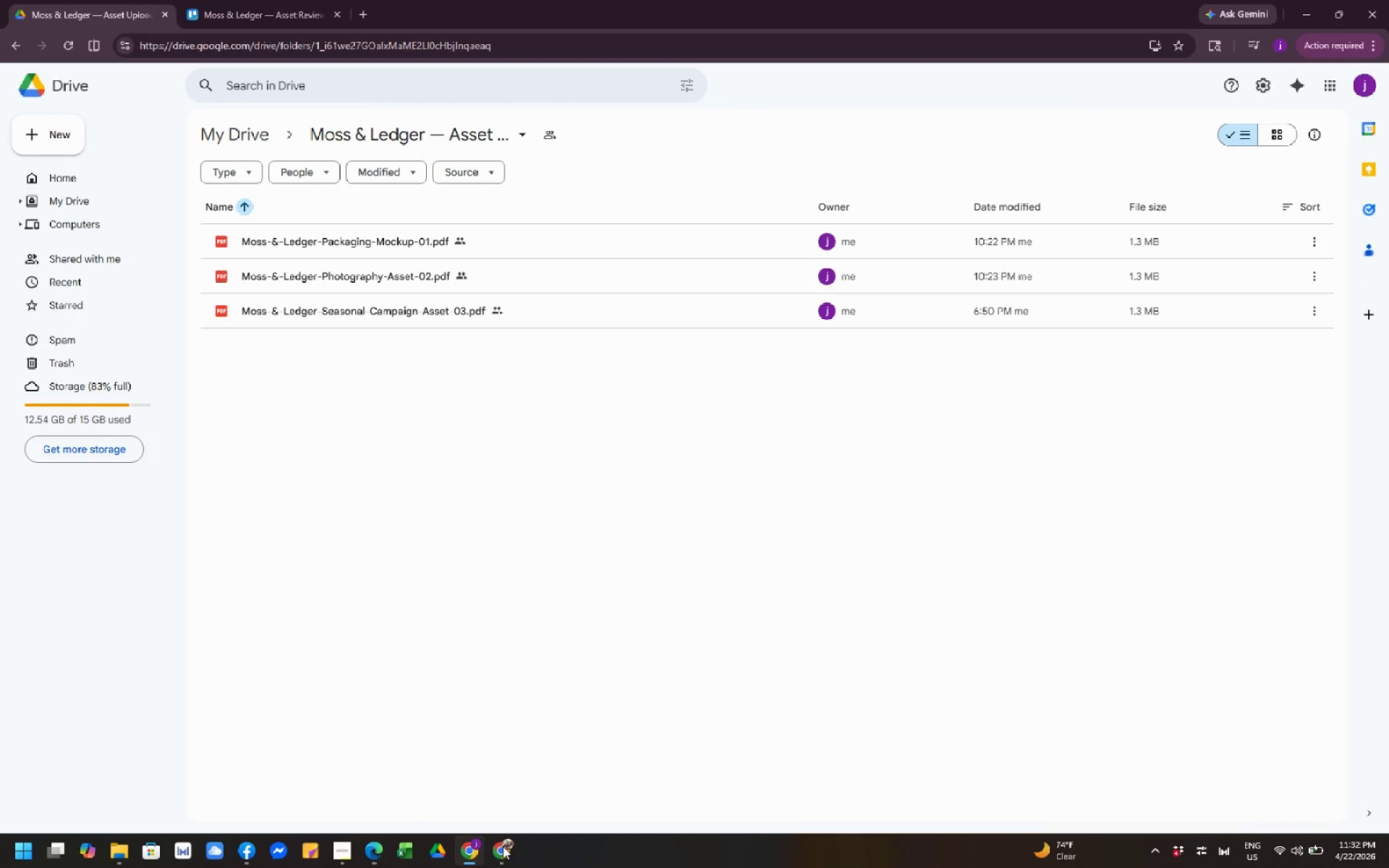 
left_click([503, 846])
 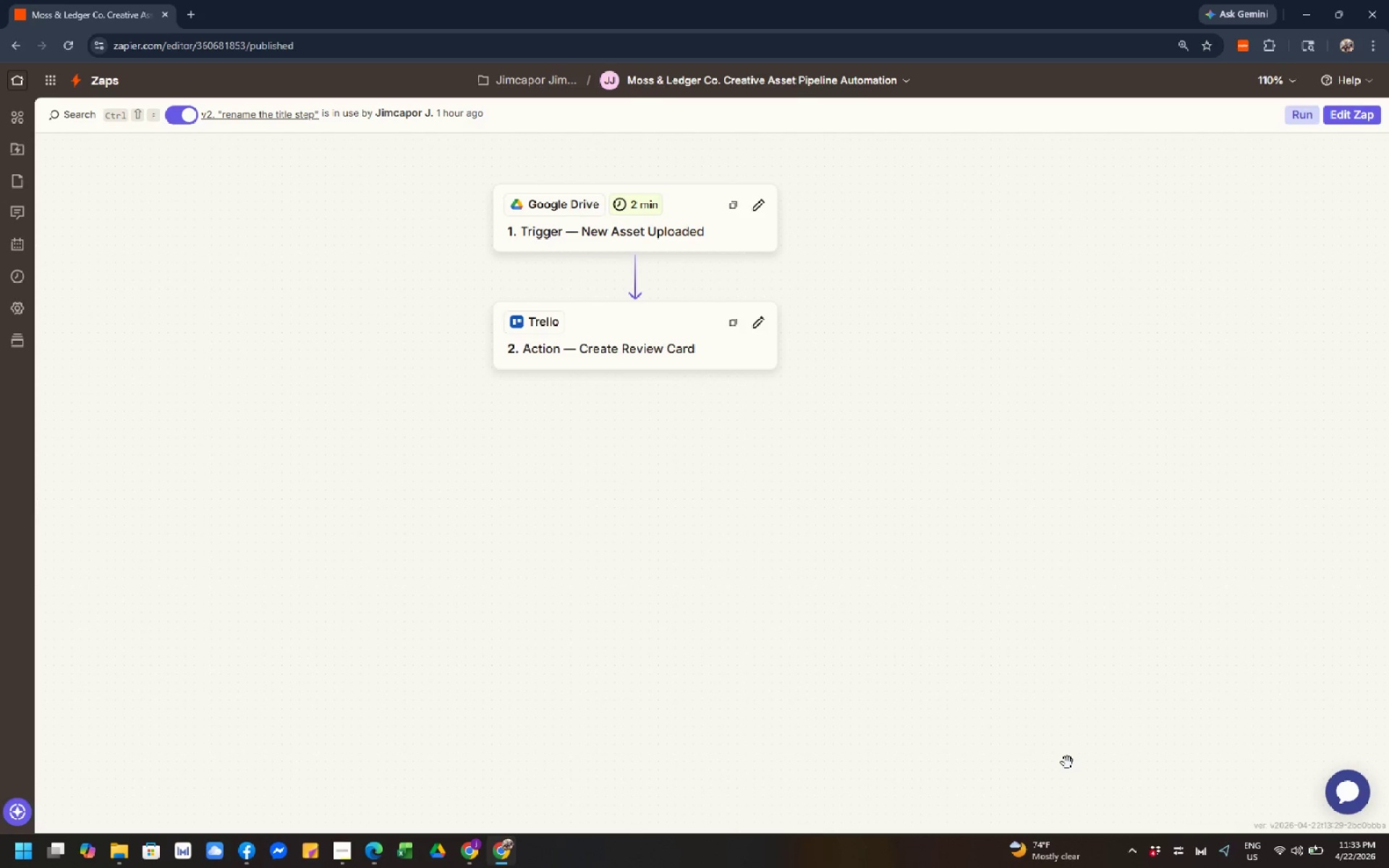 
wait(19.75)
 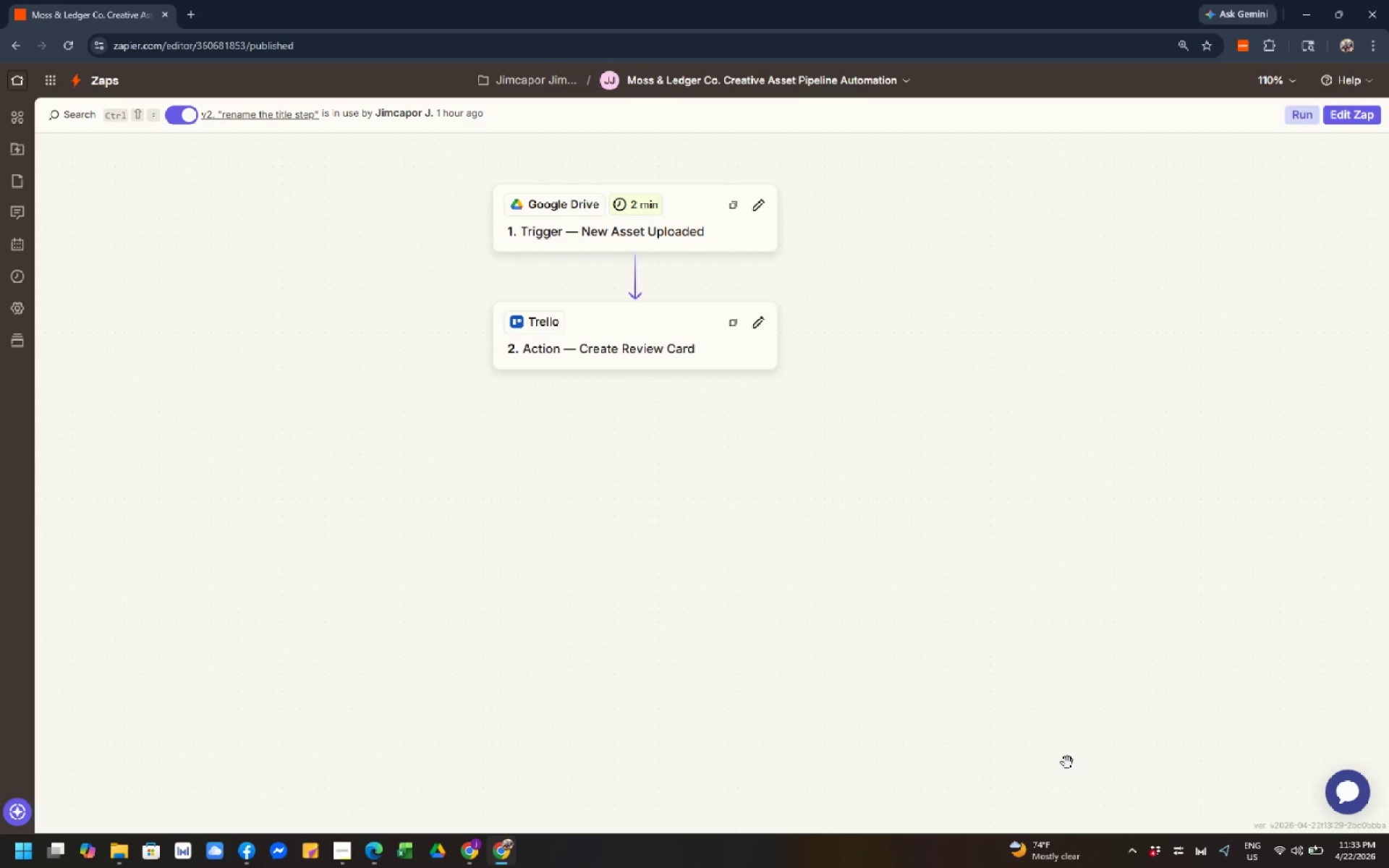 
left_click([1301, 566])
 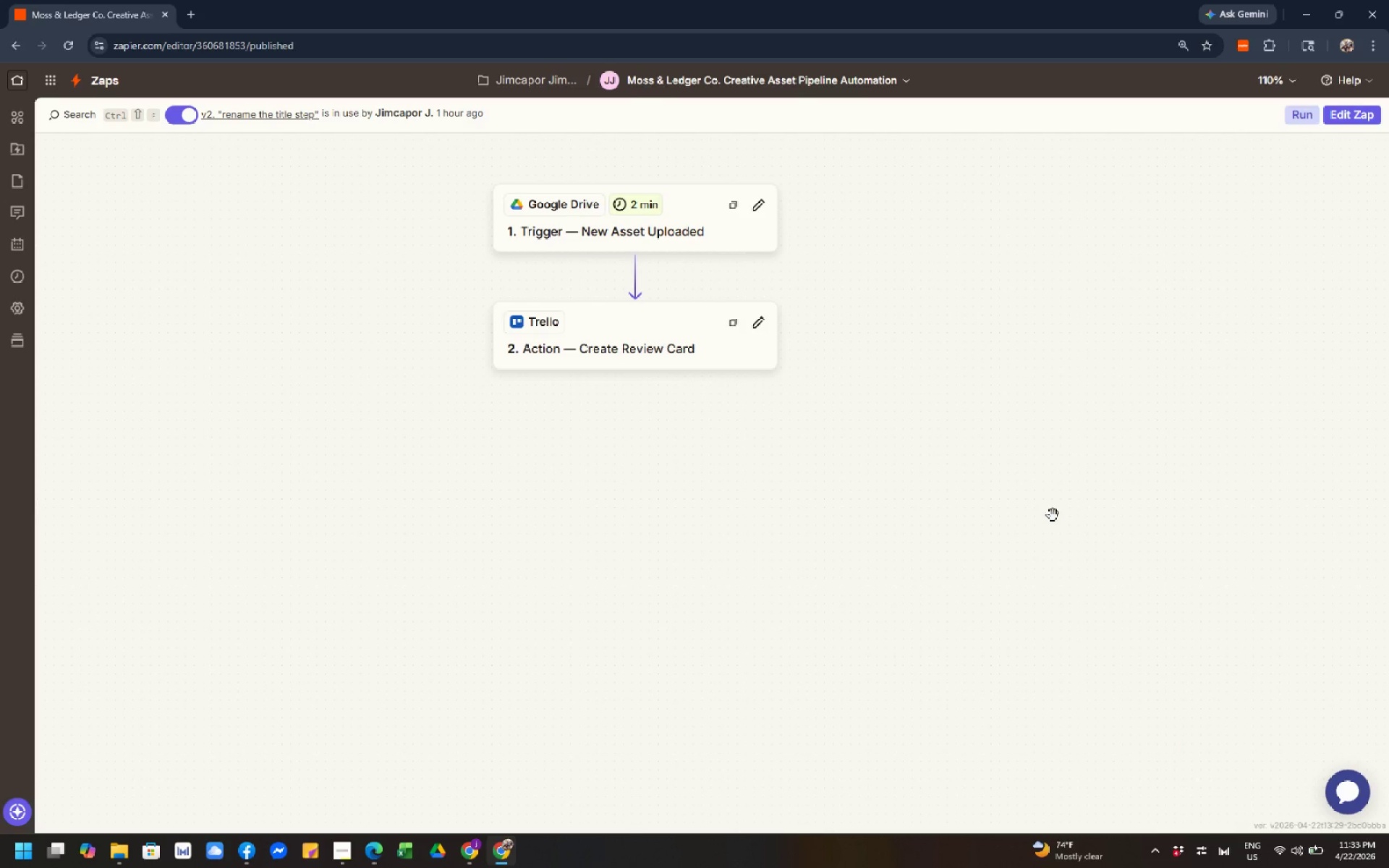 
left_click_drag(start_coordinate=[1053, 515], to_coordinate=[1088, 467])
 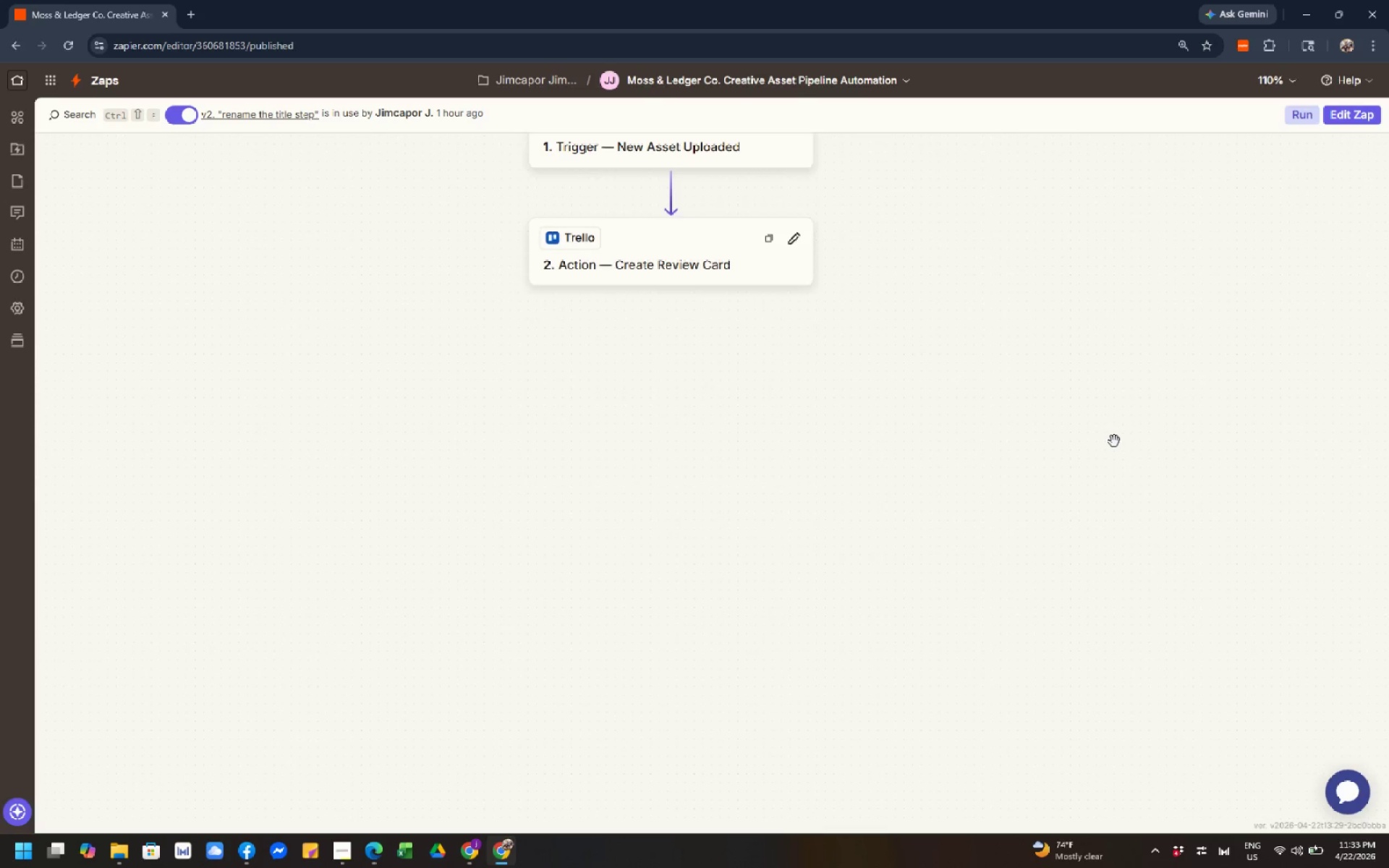 
scroll: coordinate [1114, 441], scroll_direction: down, amount: 1.0
 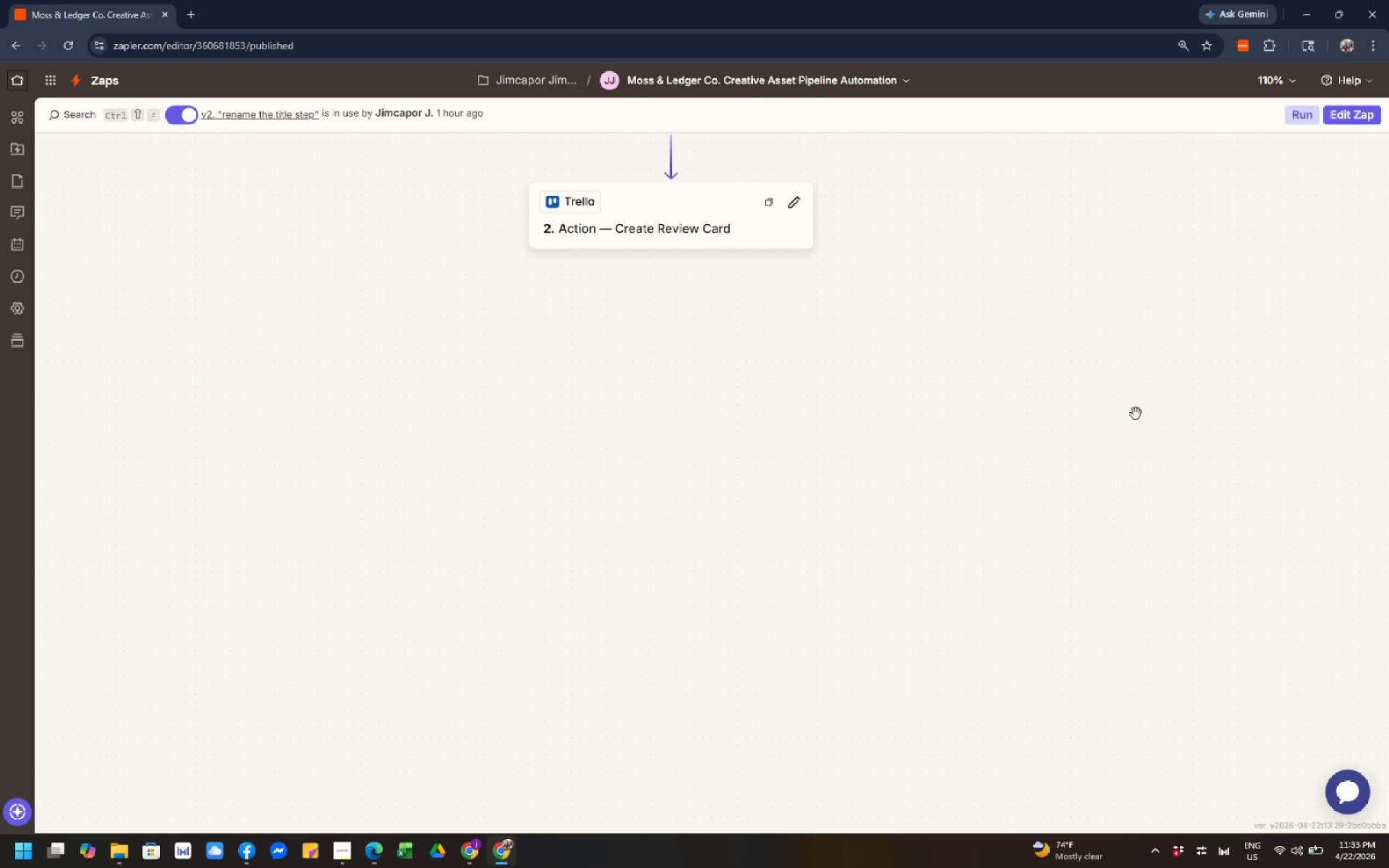 
left_click_drag(start_coordinate=[1136, 388], to_coordinate=[1143, 421])
 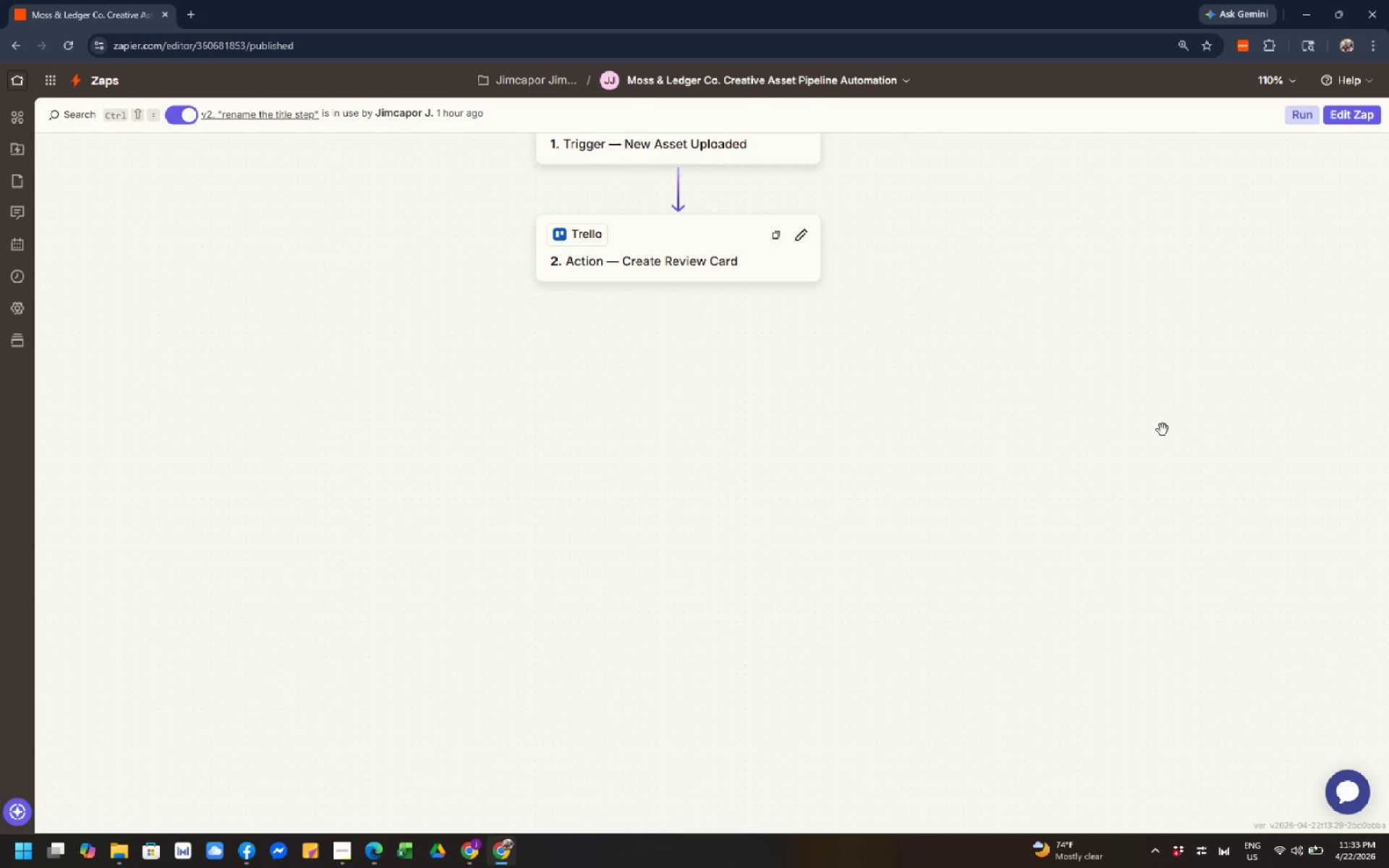 
left_click_drag(start_coordinate=[1163, 430], to_coordinate=[1171, 511])
 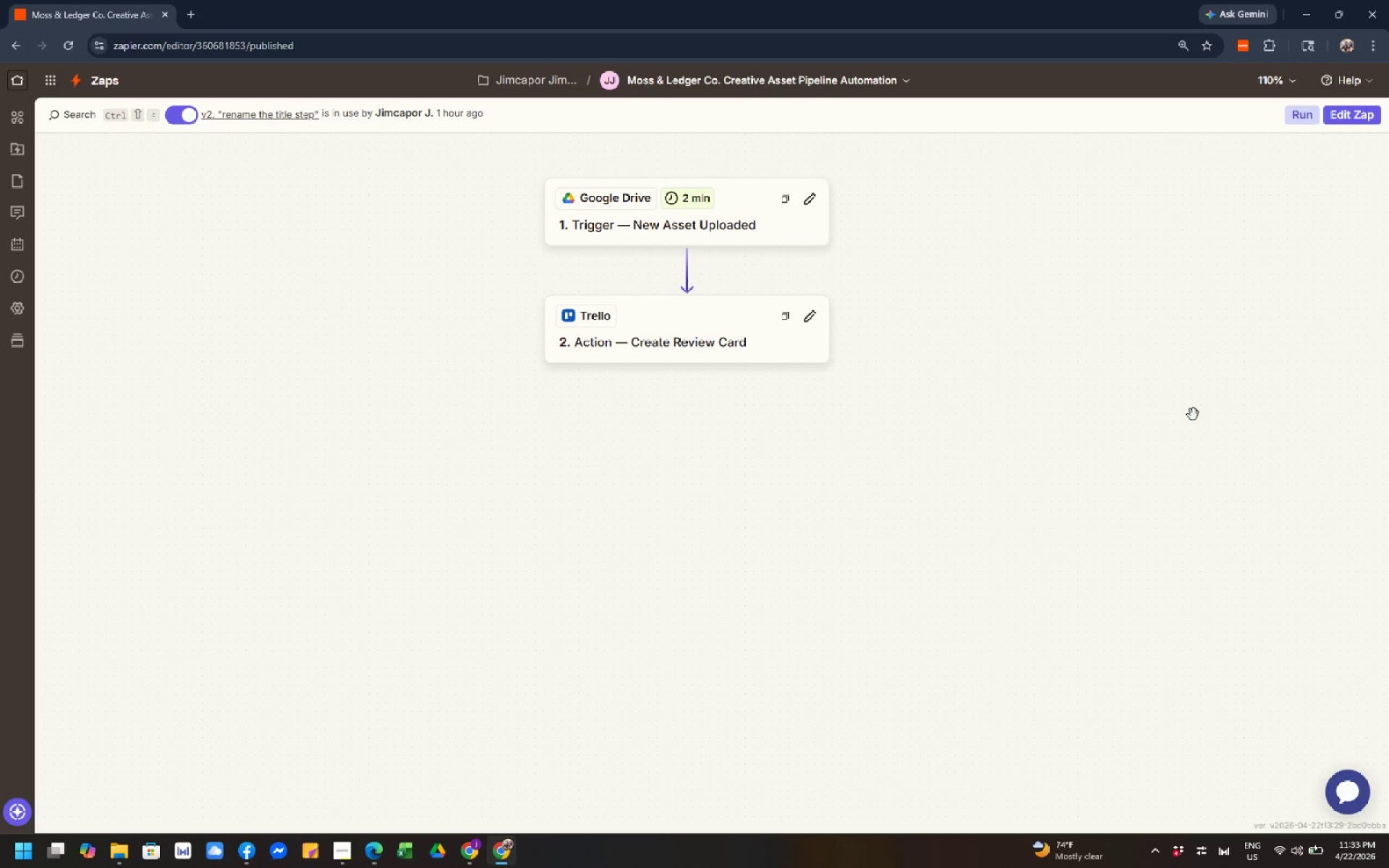 
left_click_drag(start_coordinate=[1193, 414], to_coordinate=[1161, 456])
 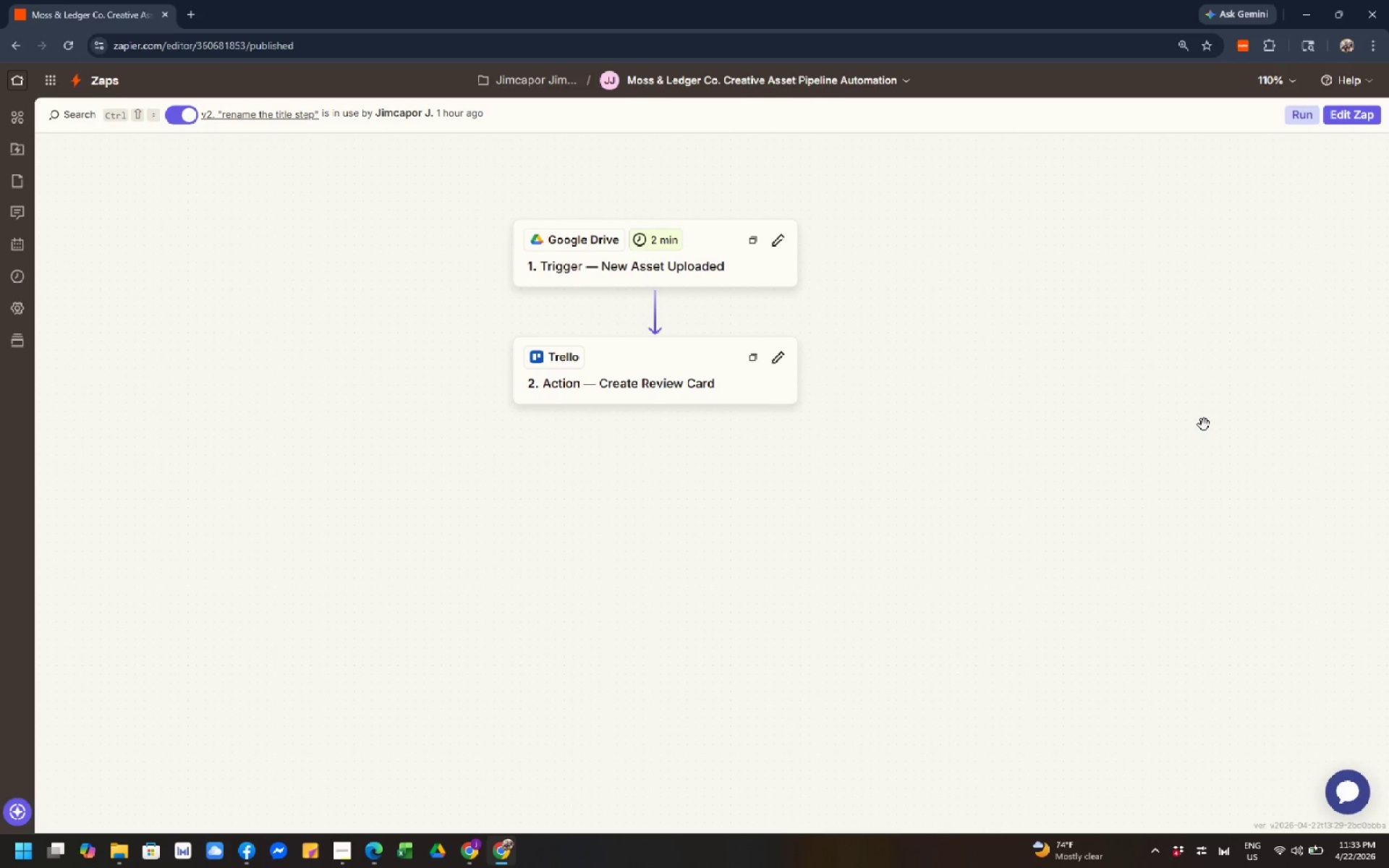 
left_click_drag(start_coordinate=[1204, 422], to_coordinate=[1212, 490])
 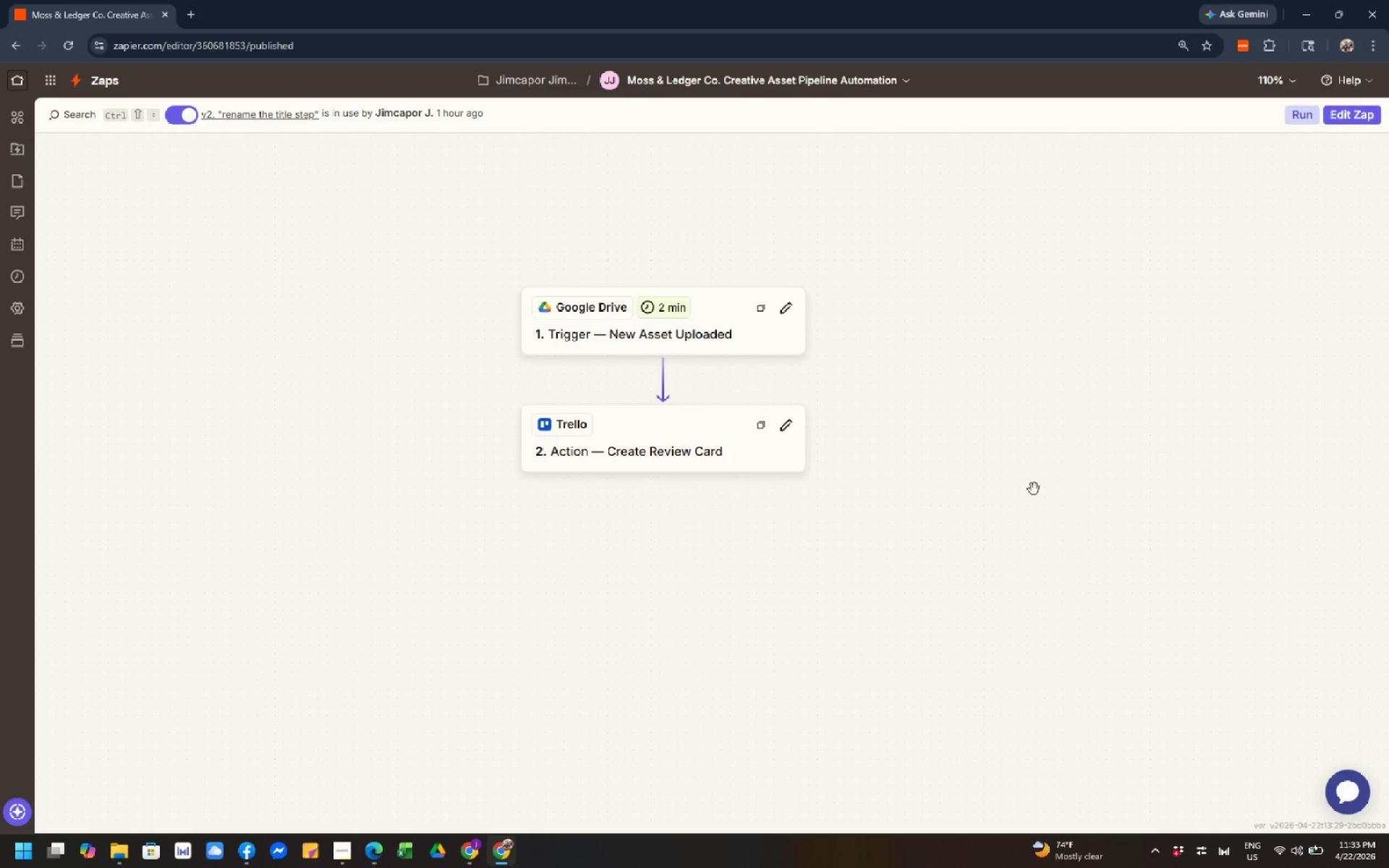 
left_click_drag(start_coordinate=[1029, 489], to_coordinate=[1015, 611])
 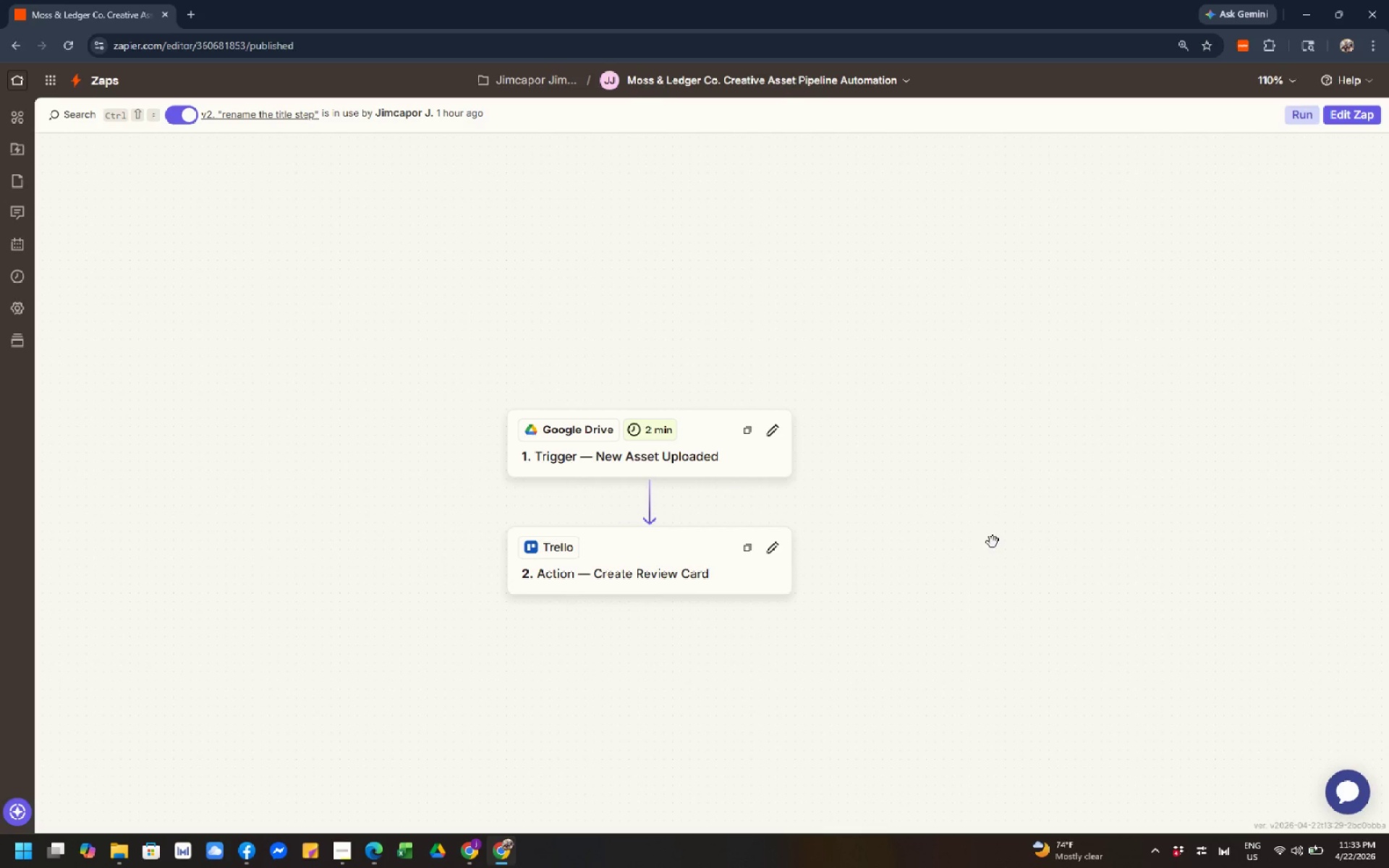 
left_click_drag(start_coordinate=[976, 513], to_coordinate=[961, 348])
 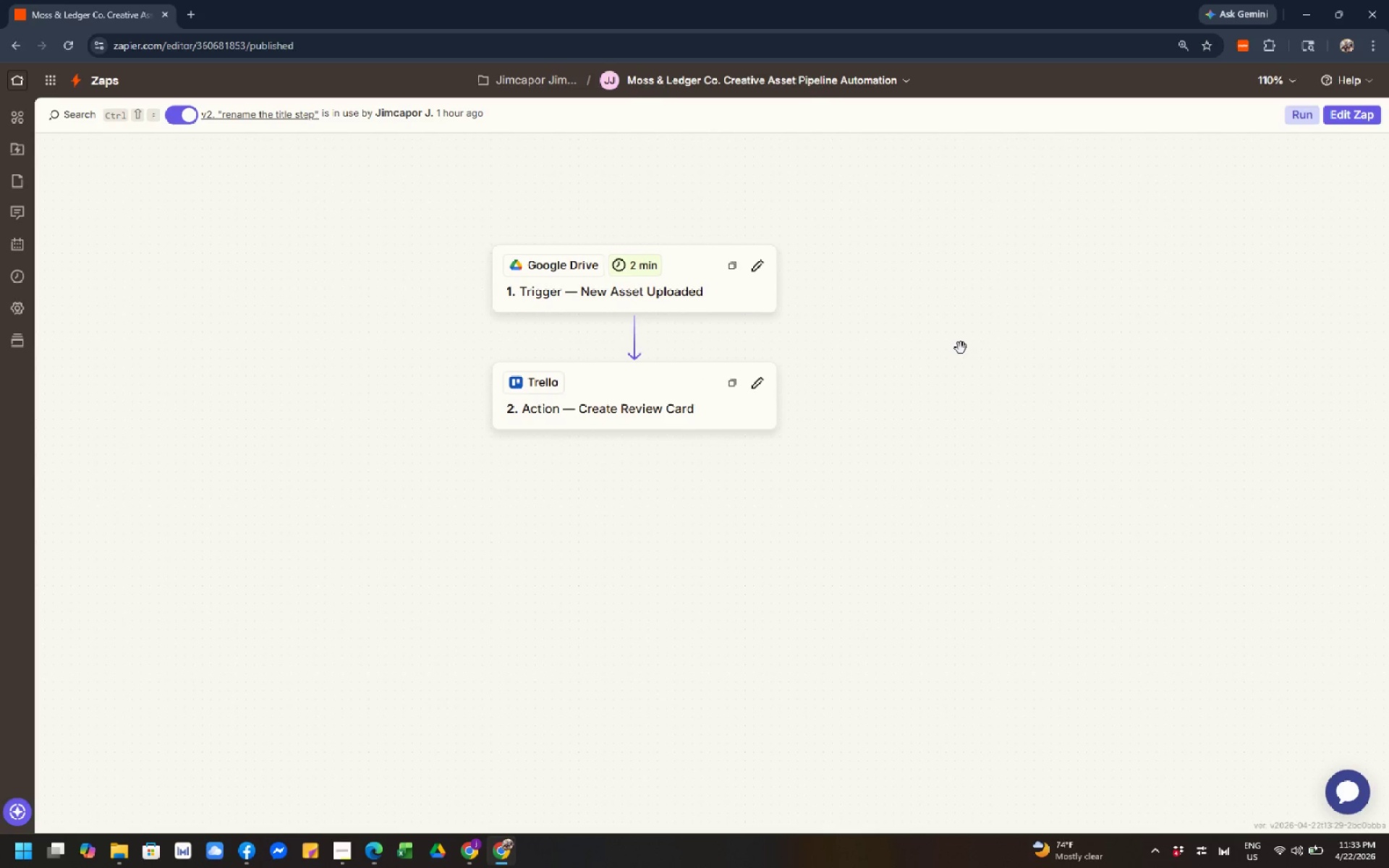 
wait(9.58)
 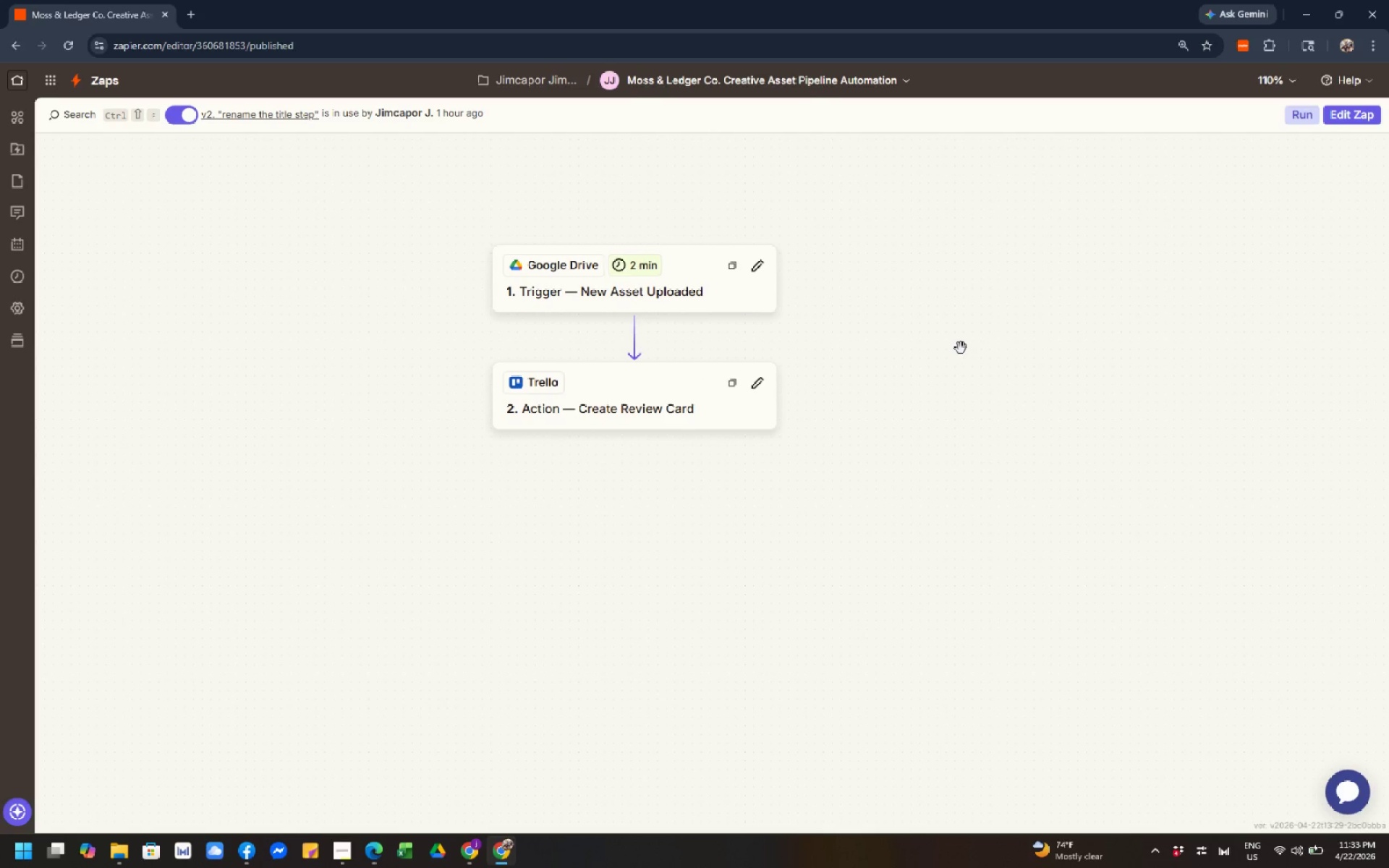 
left_click_drag(start_coordinate=[888, 434], to_coordinate=[912, 506])
 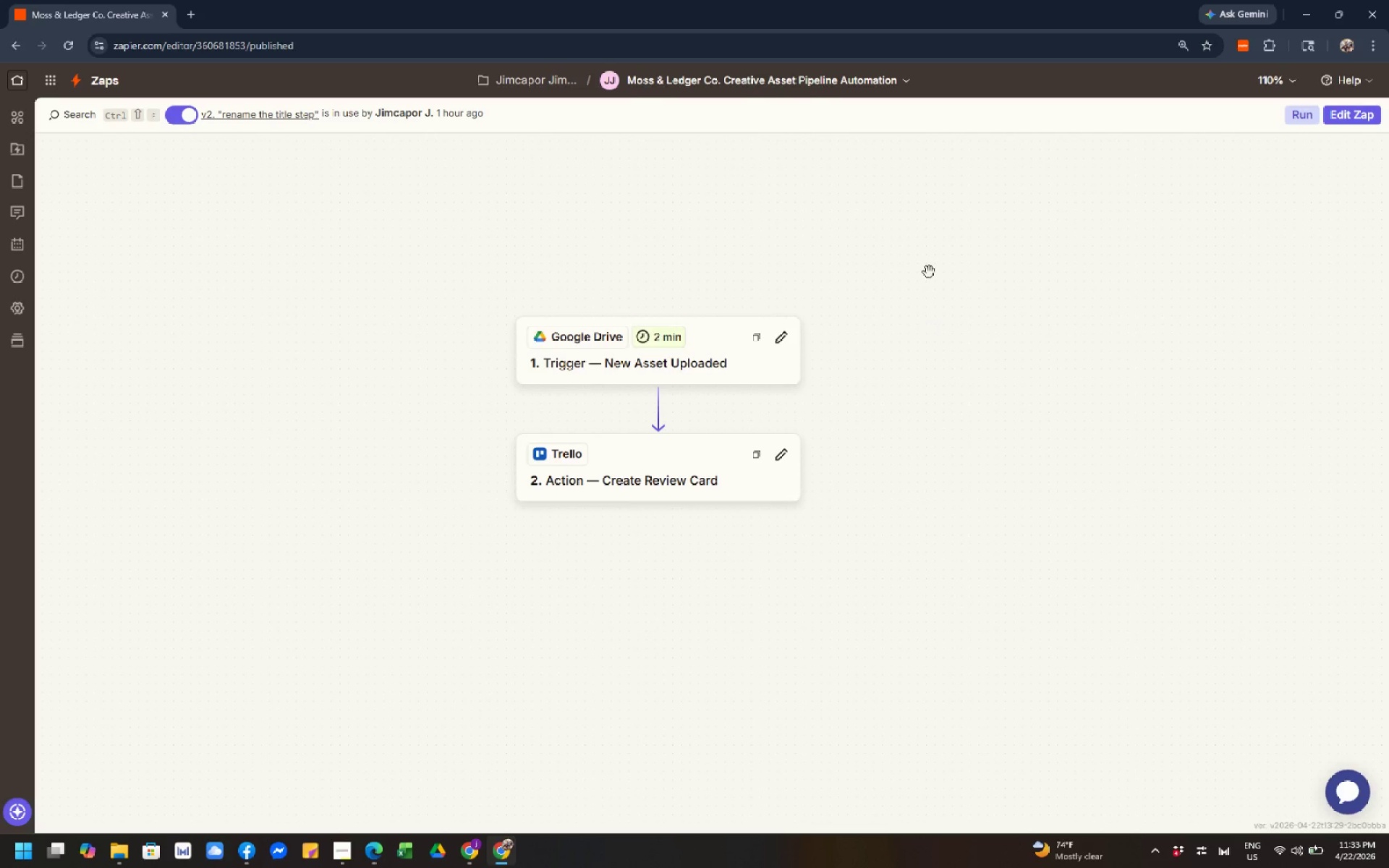 
left_click_drag(start_coordinate=[927, 268], to_coordinate=[936, 378])
 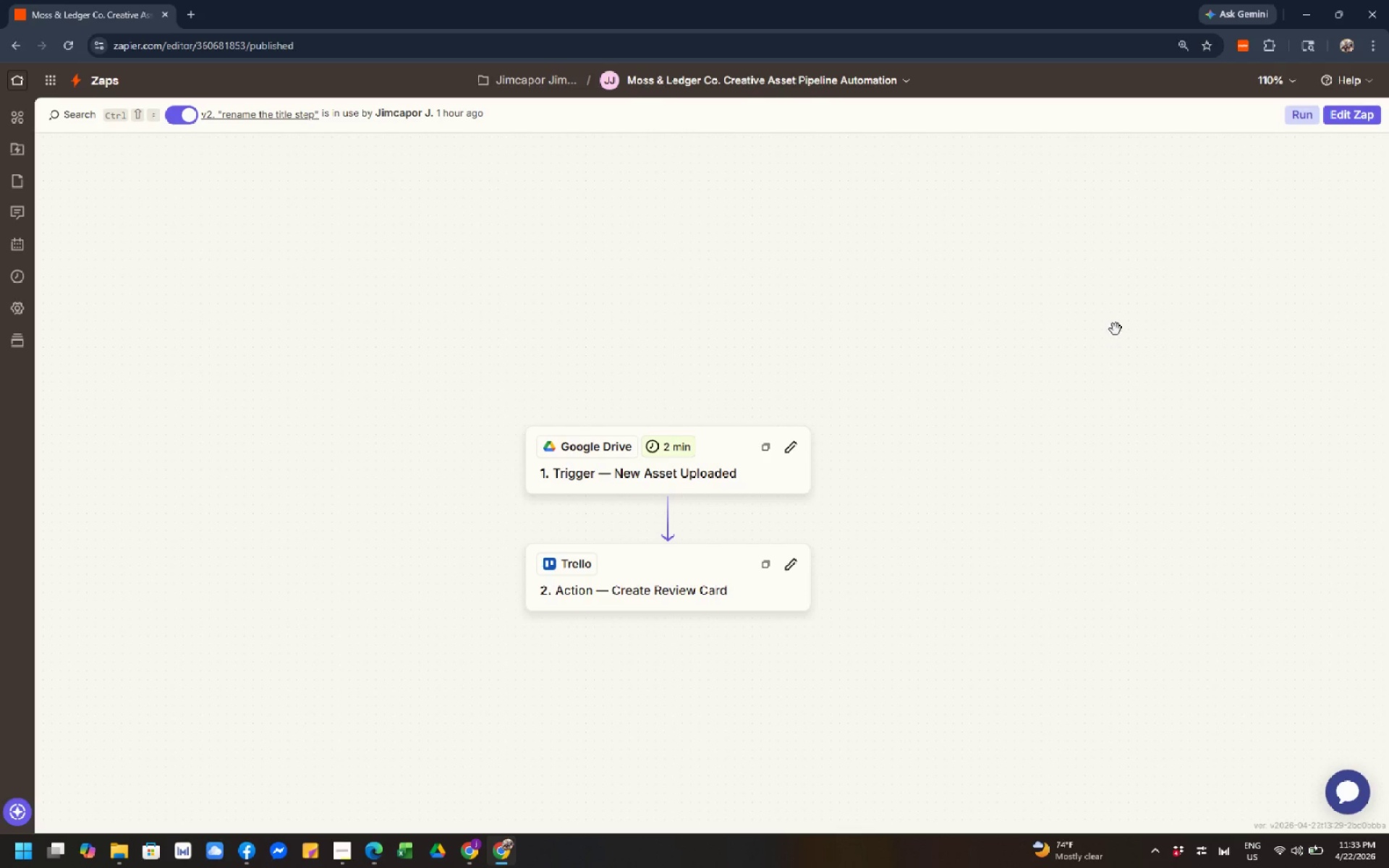 
wait(5.36)
 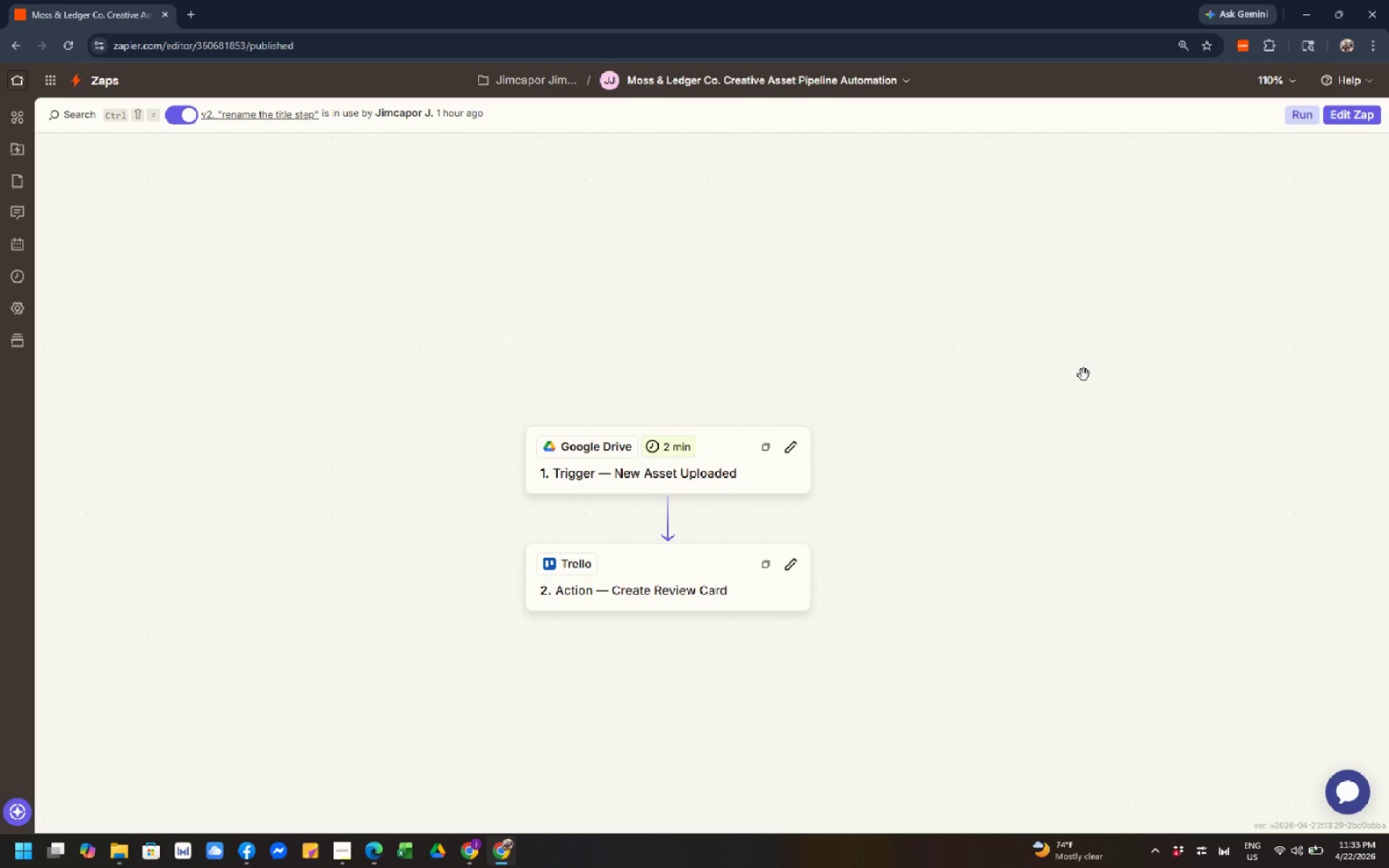 
left_click([1139, 309])
 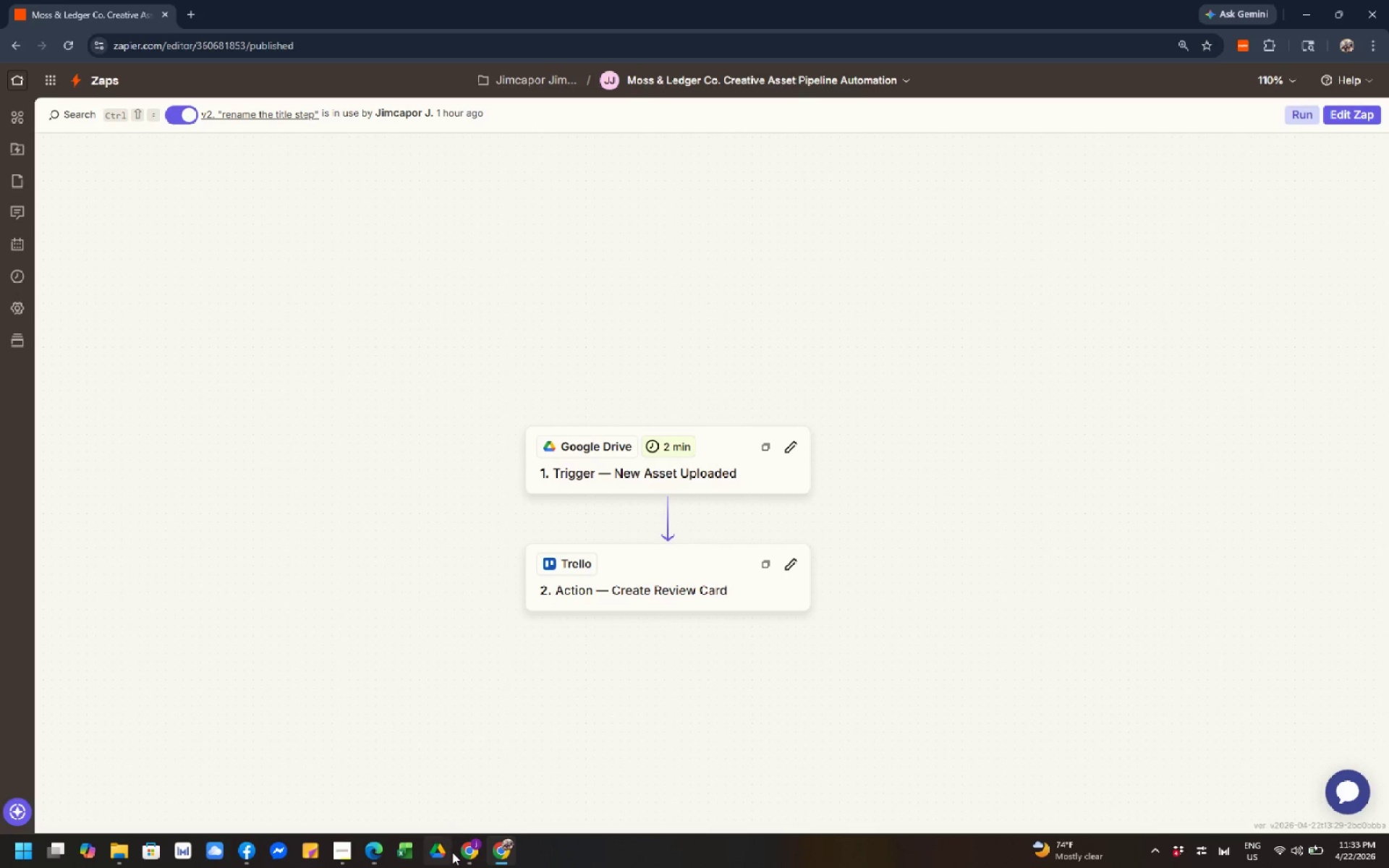 
left_click([470, 859])
 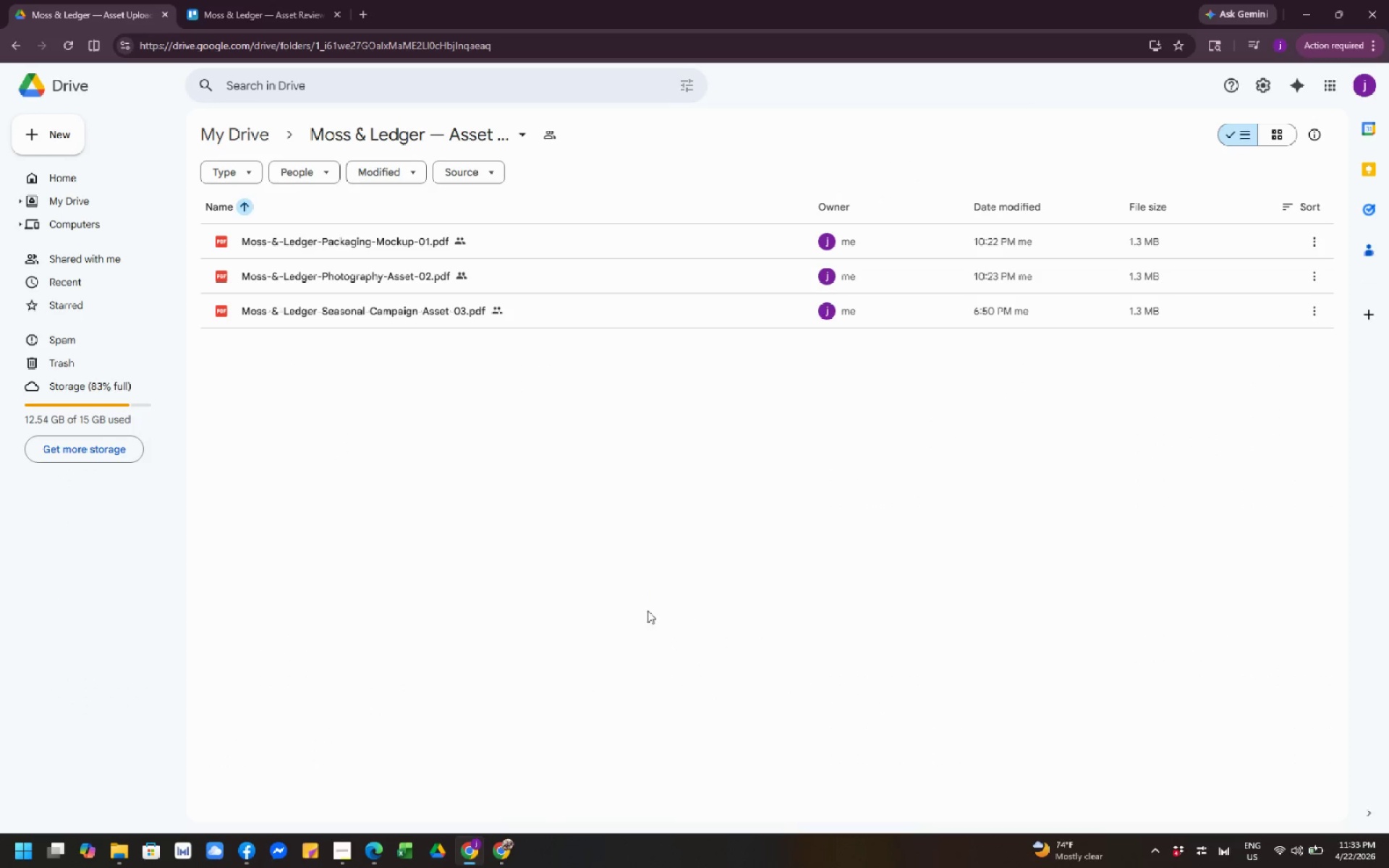 
left_click([695, 588])
 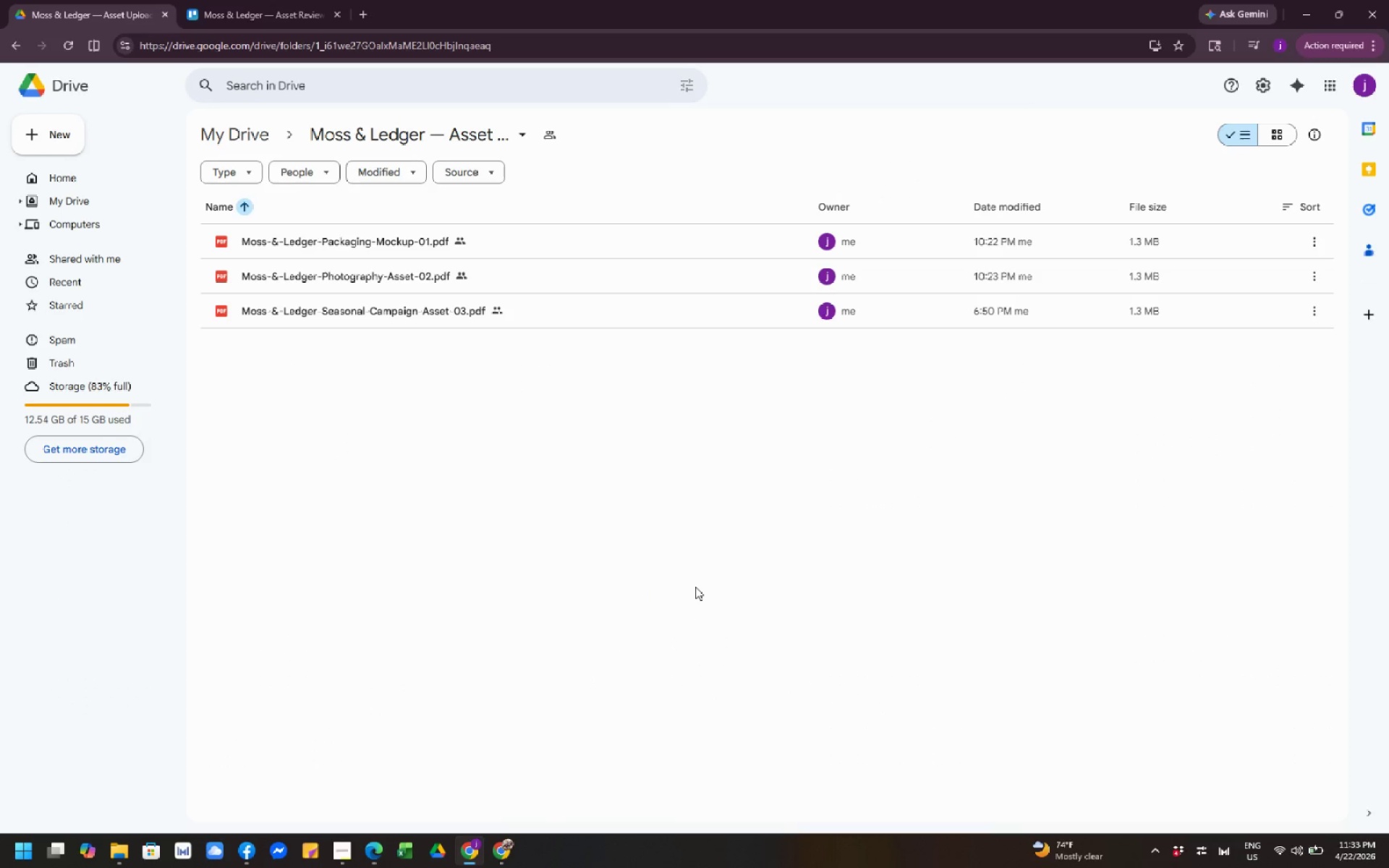 
wait(8.48)
 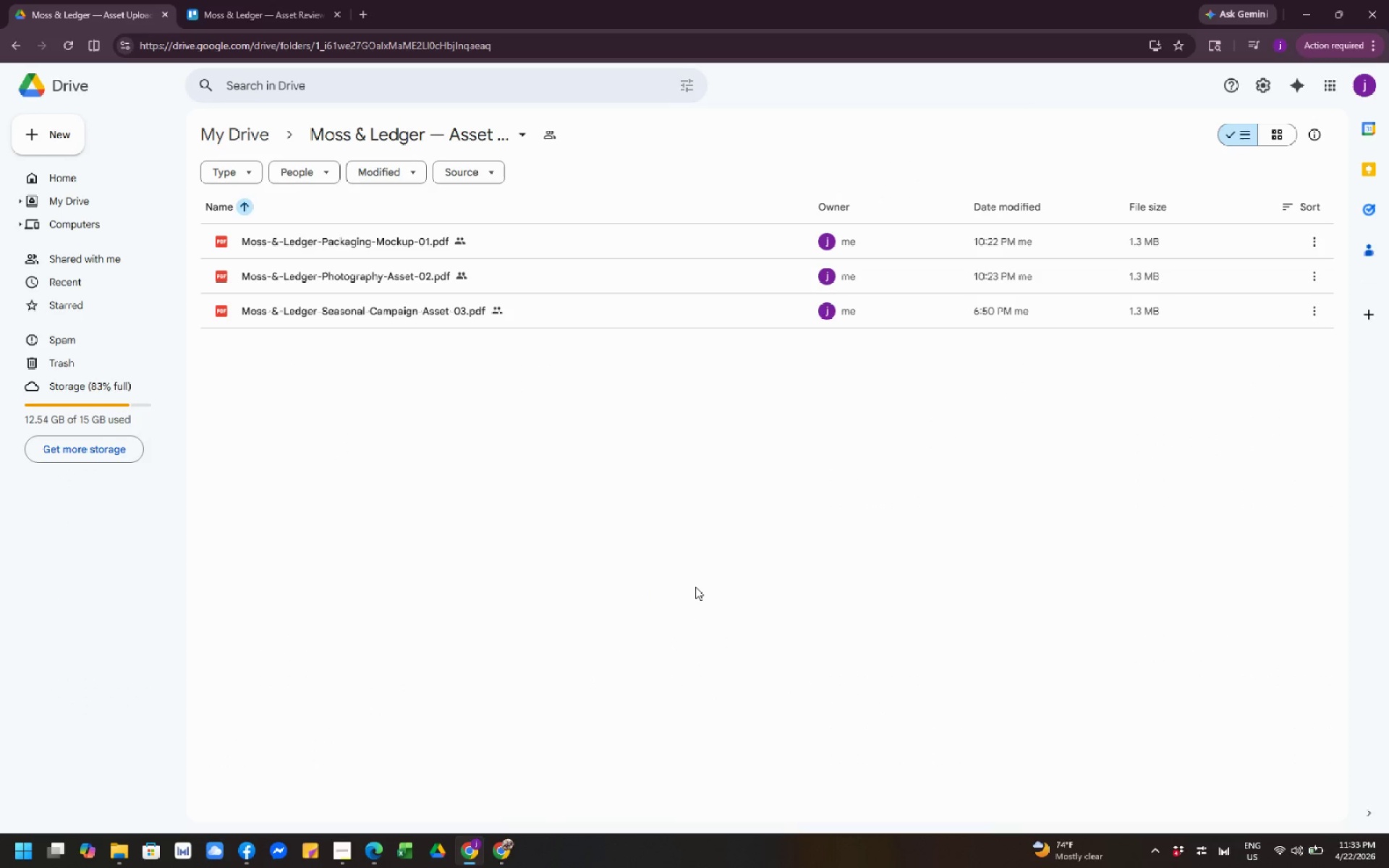 
left_click([841, 459])
 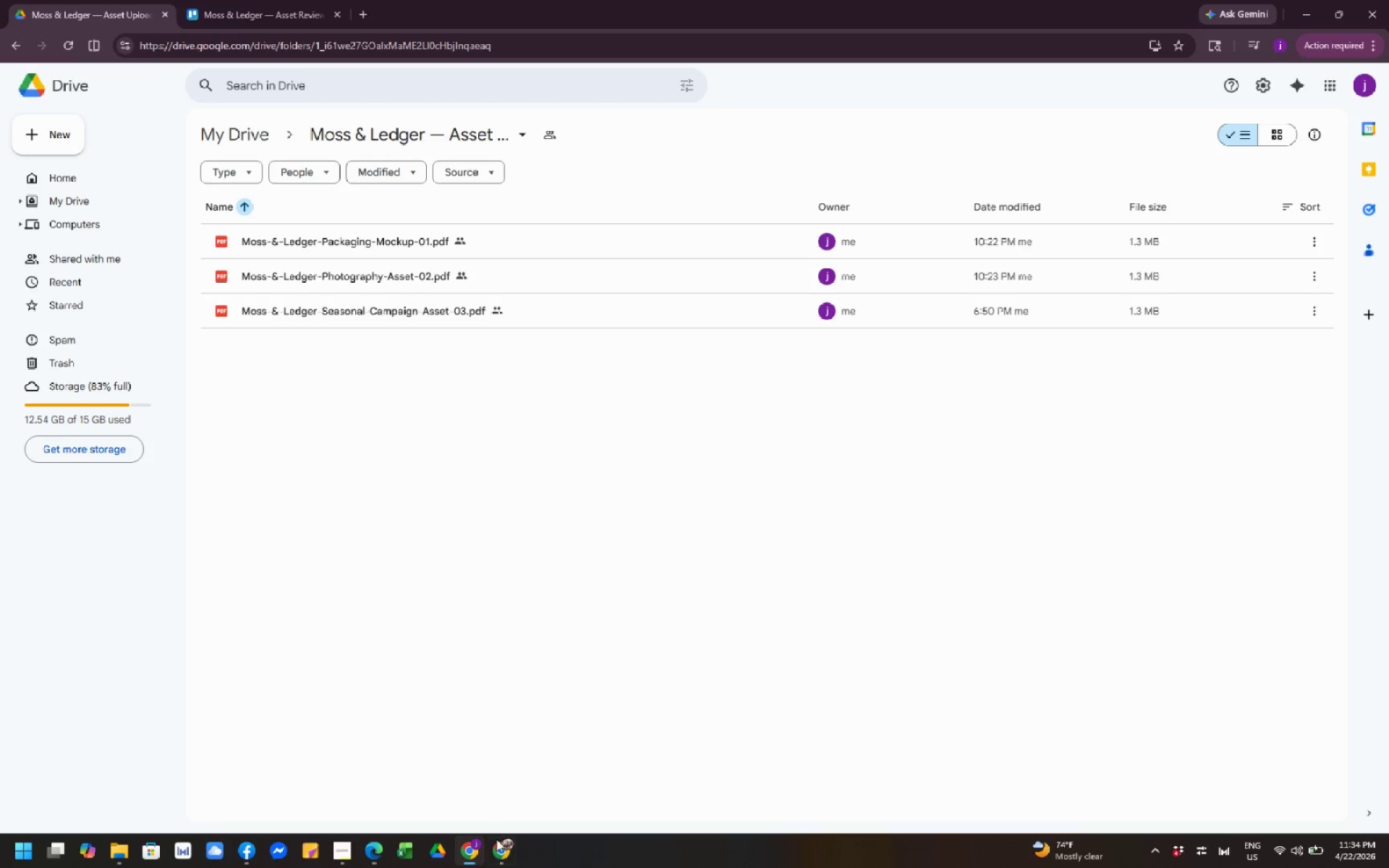 
left_click([498, 853])
 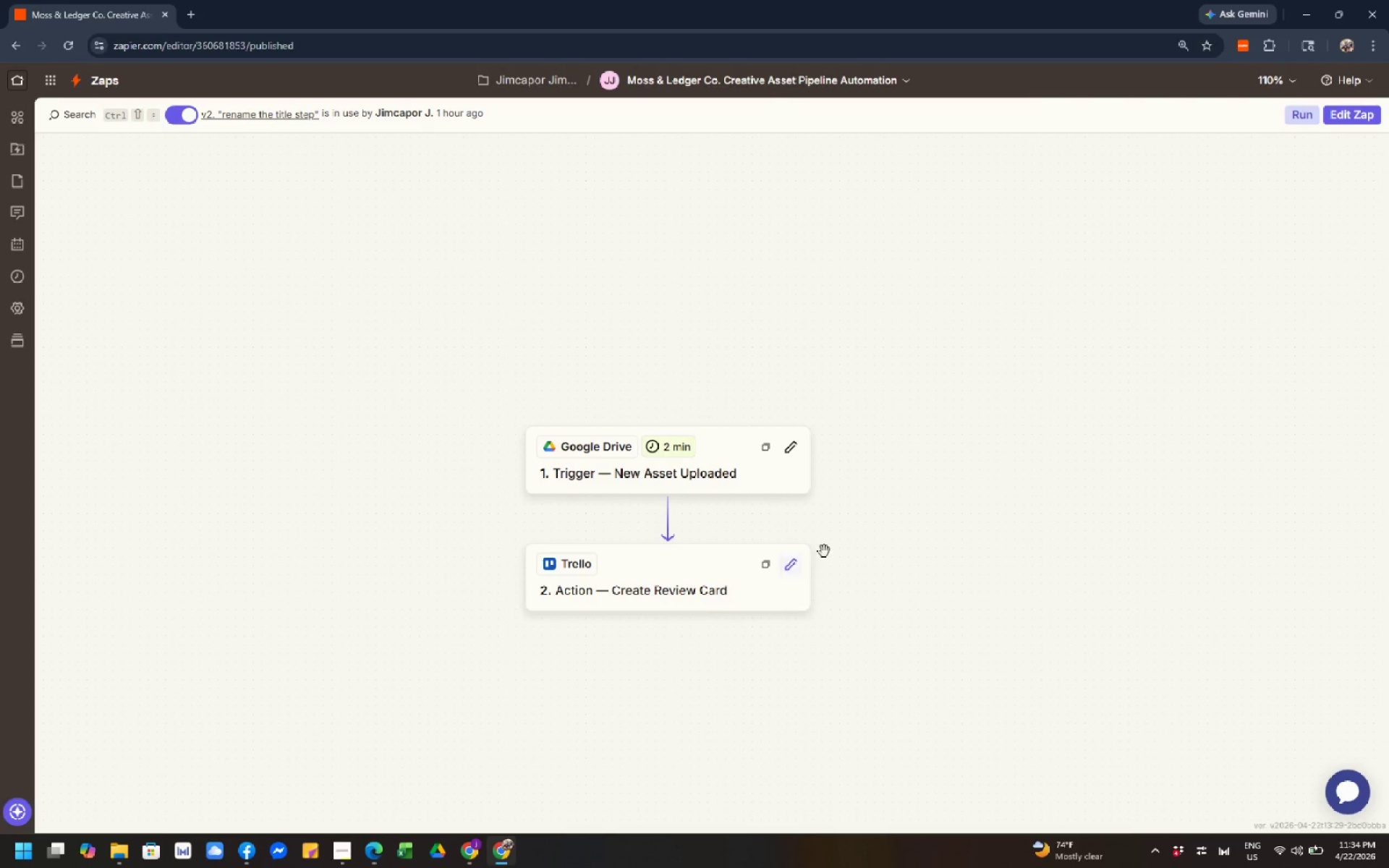 
left_click_drag(start_coordinate=[903, 516], to_coordinate=[906, 420])
 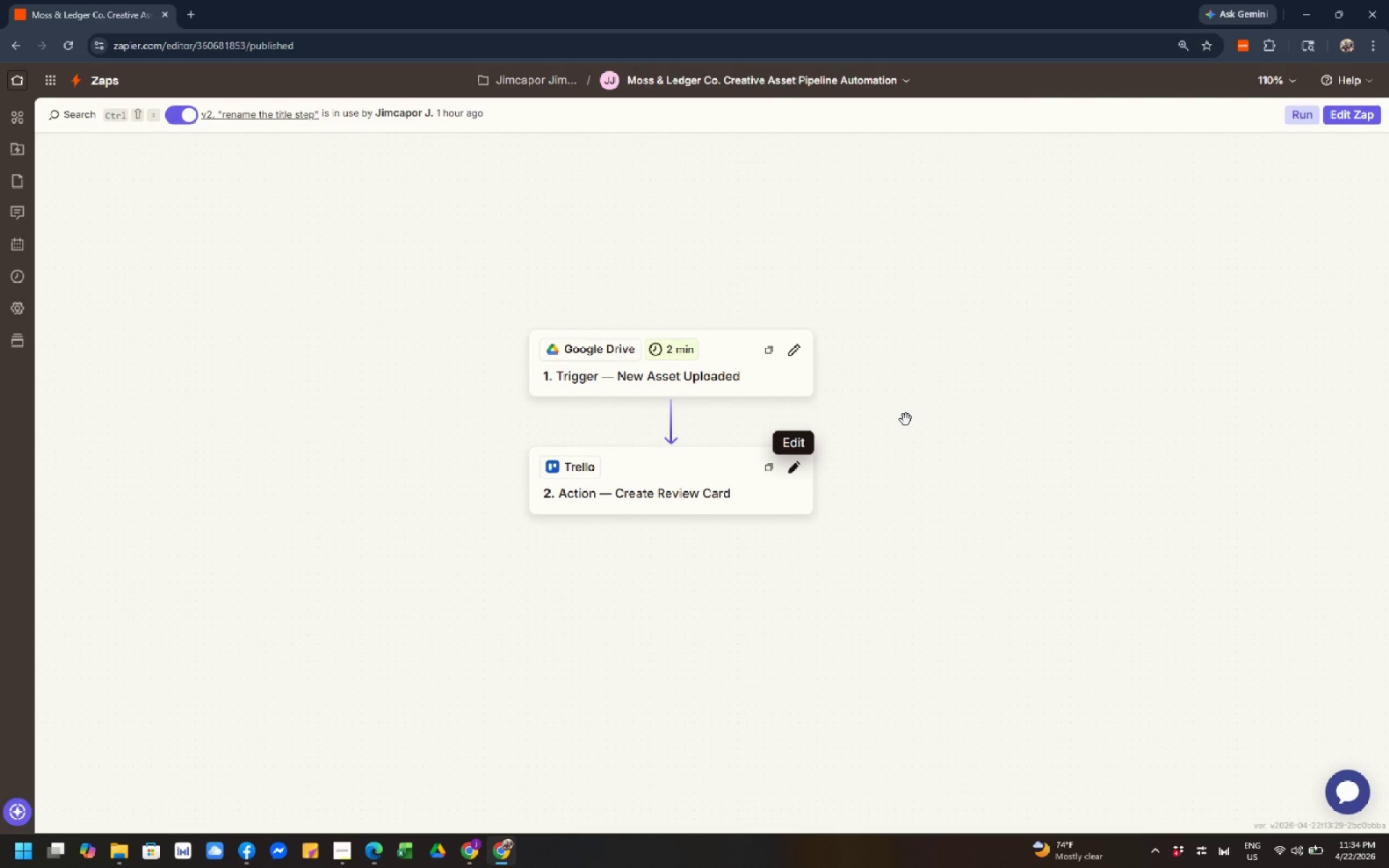 
wait(9.89)
 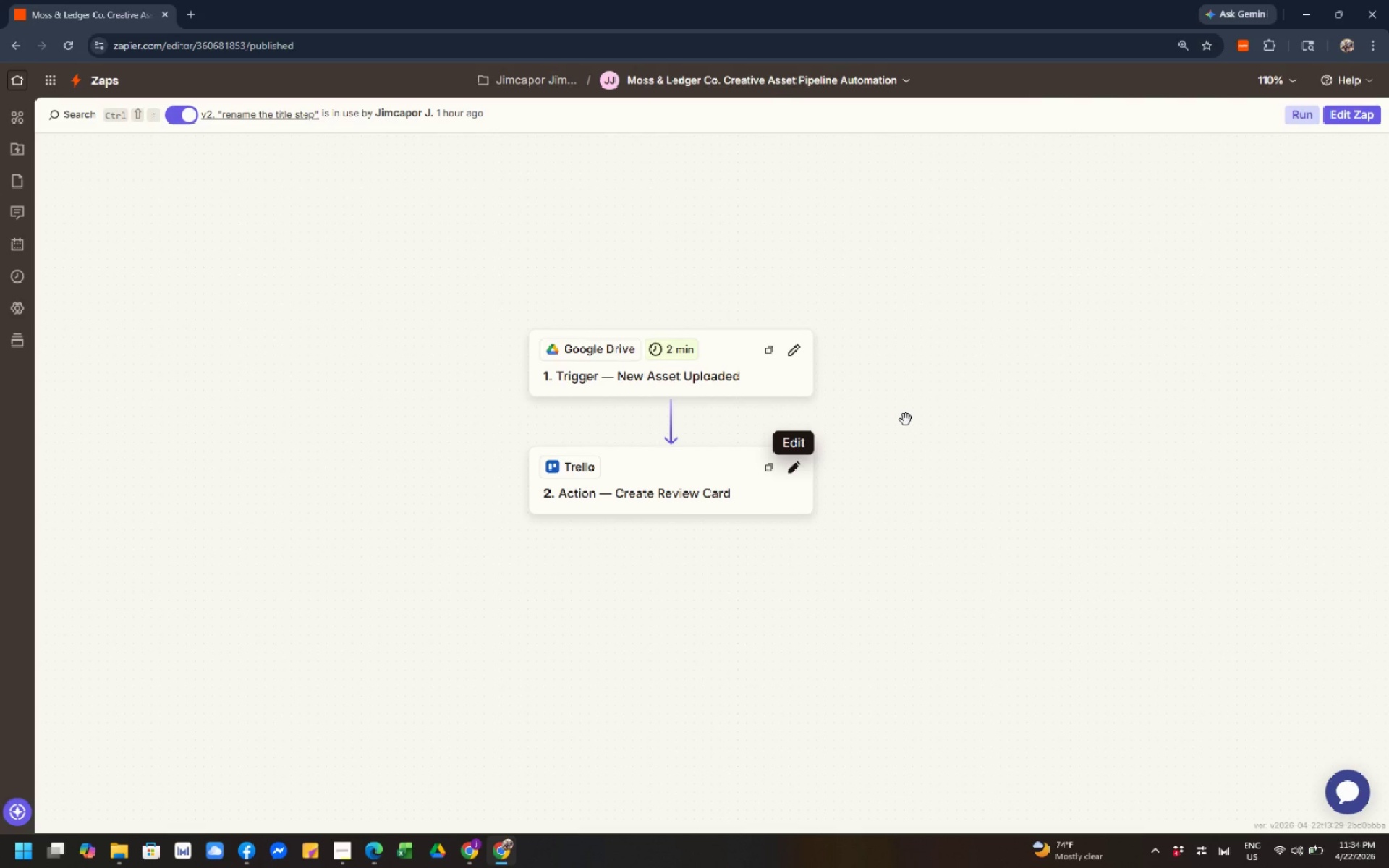 
left_click_drag(start_coordinate=[1113, 408], to_coordinate=[1073, 456])
 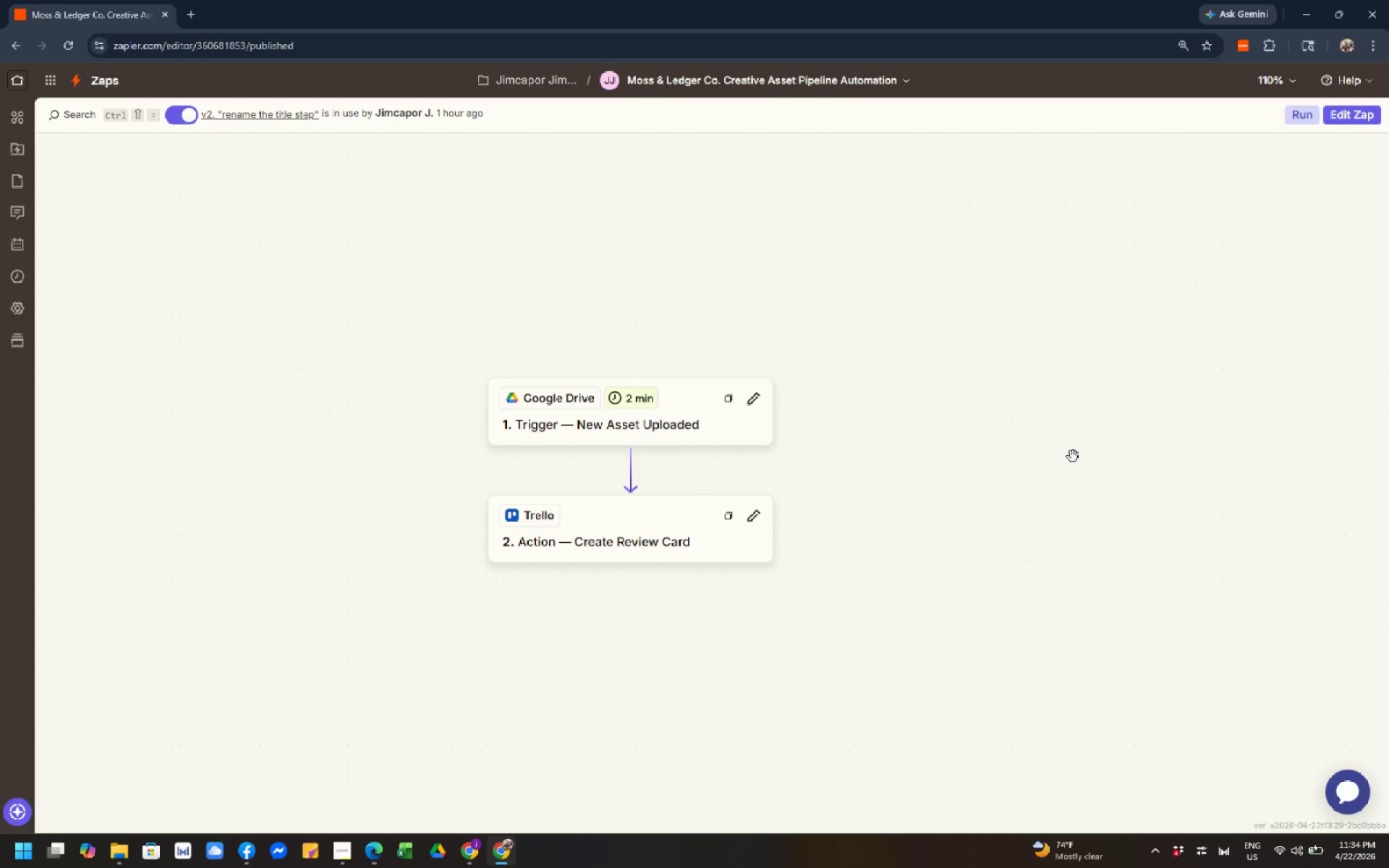 
left_click_drag(start_coordinate=[1073, 456], to_coordinate=[1185, 290])
 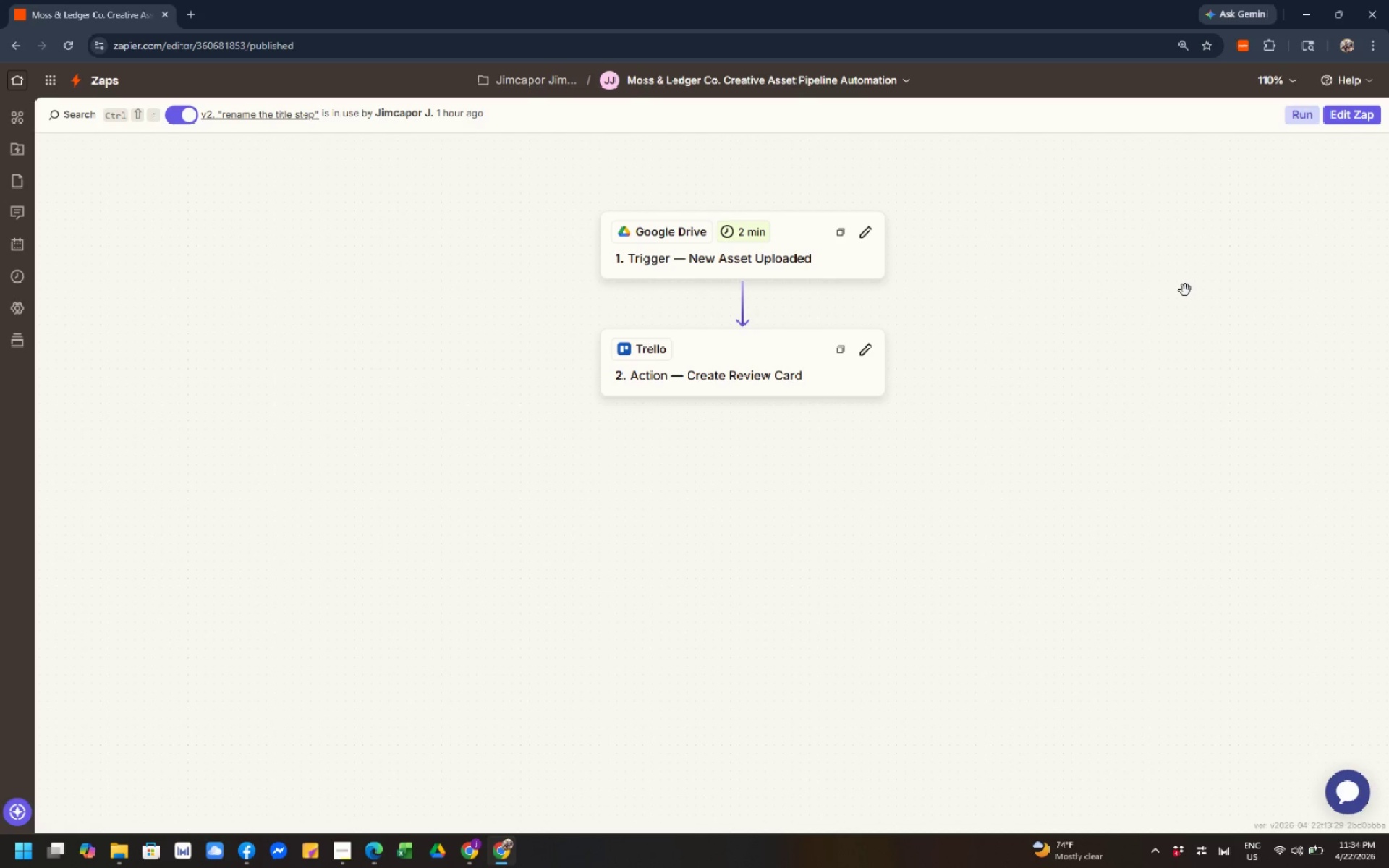 
left_click_drag(start_coordinate=[1167, 370], to_coordinate=[1202, 510])
 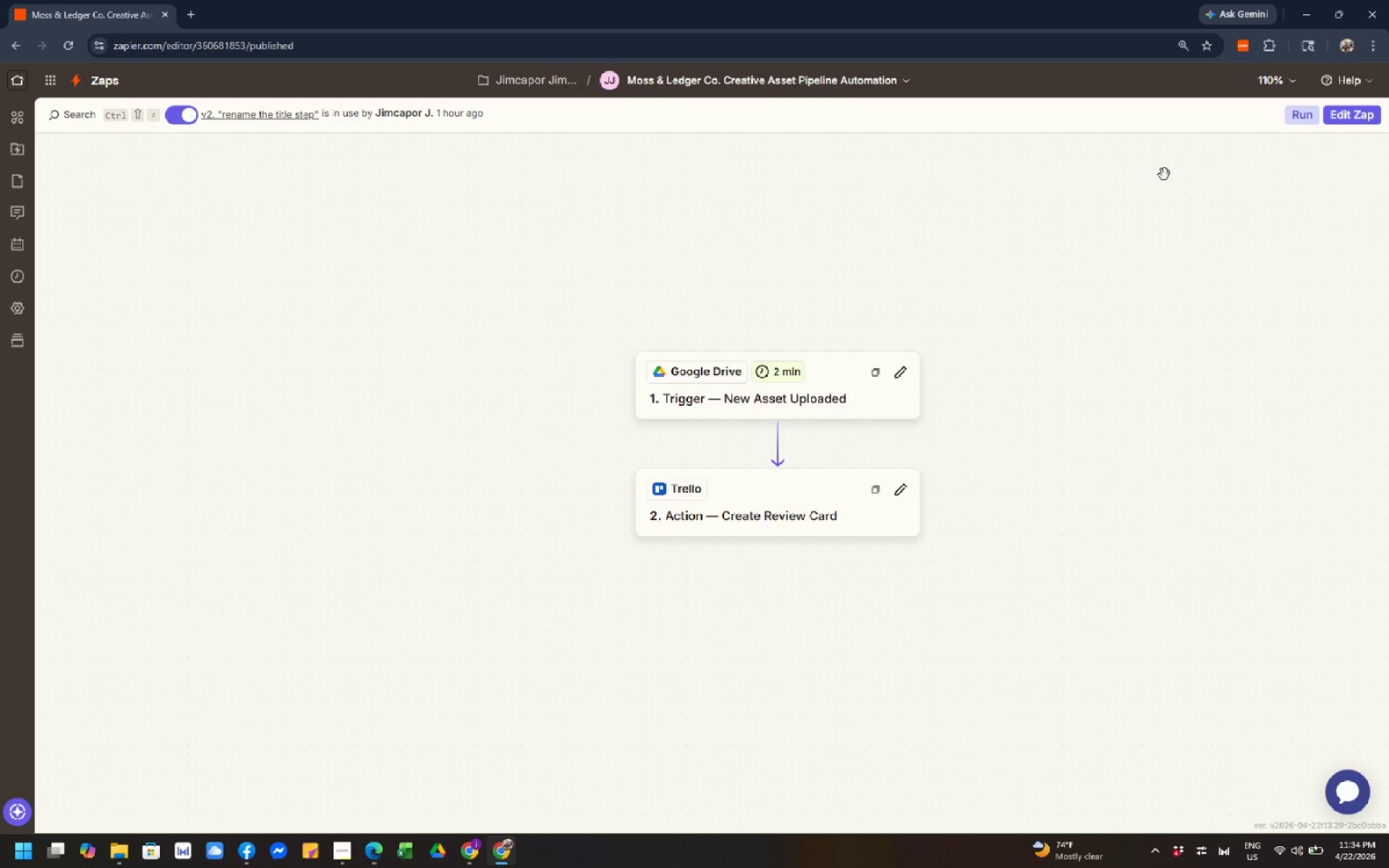 
left_click_drag(start_coordinate=[1149, 340], to_coordinate=[1110, 287])
 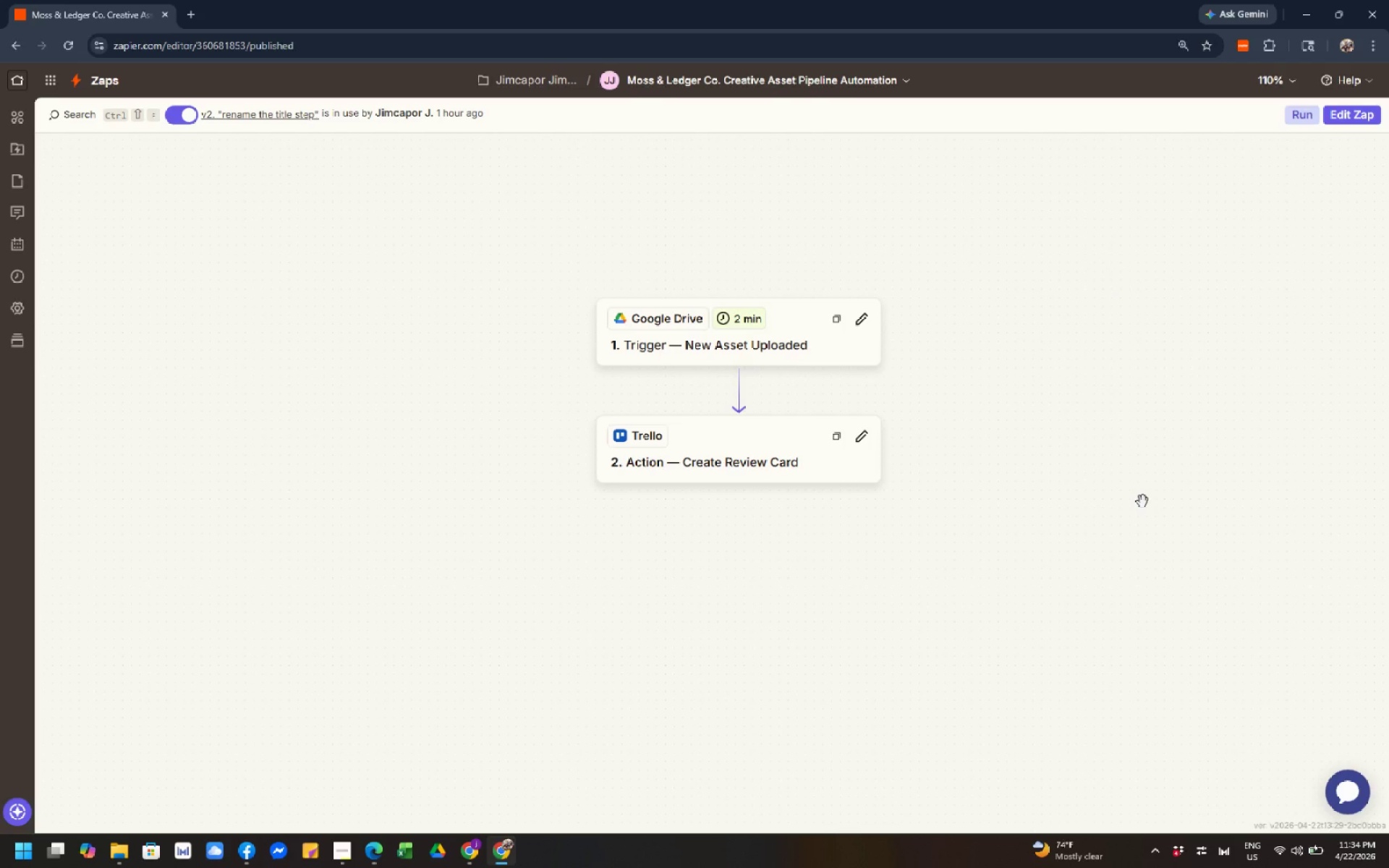 
left_click_drag(start_coordinate=[1142, 501], to_coordinate=[1074, 501])
 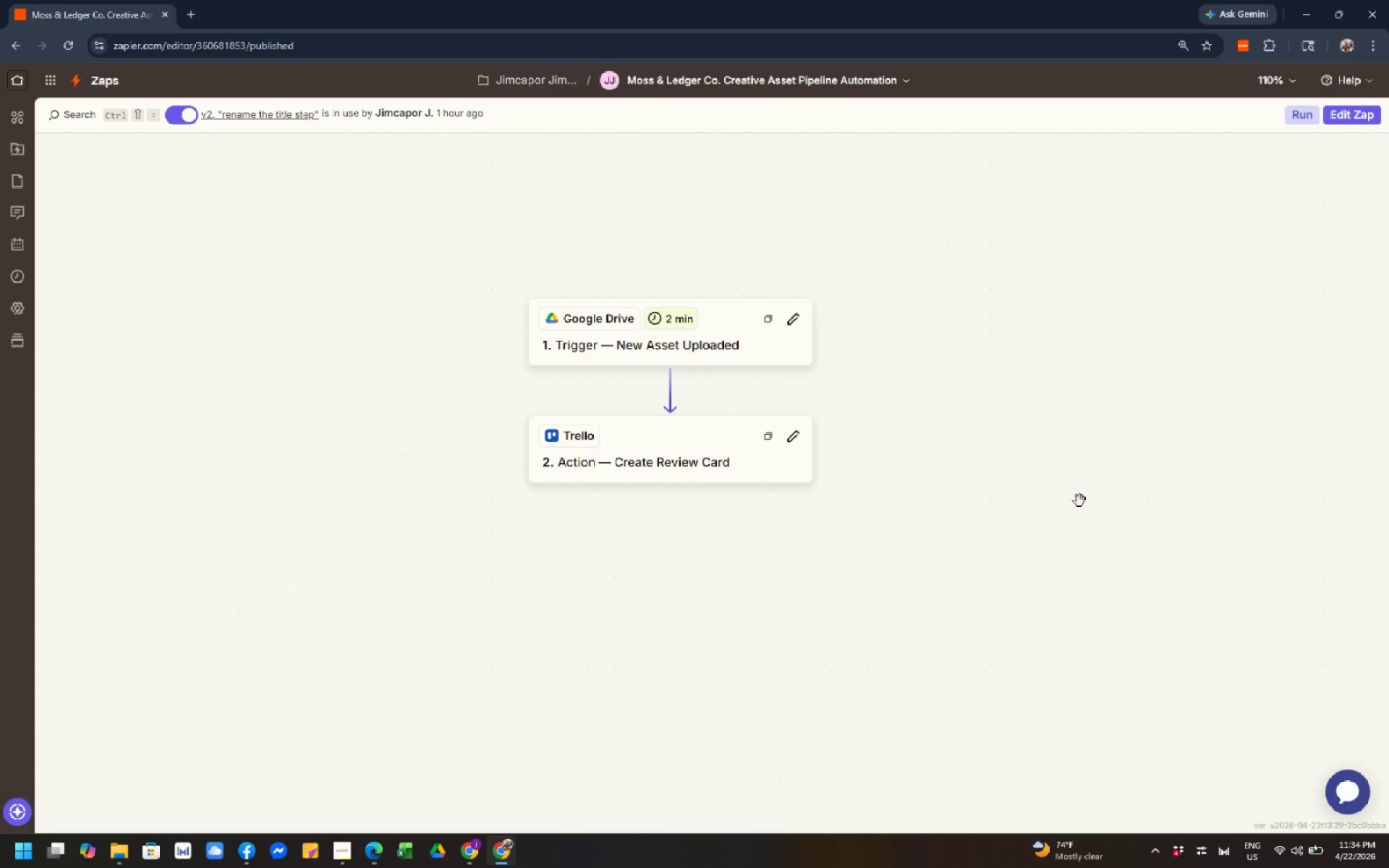 
scroll: coordinate [1081, 501], scroll_direction: up, amount: 3.0
 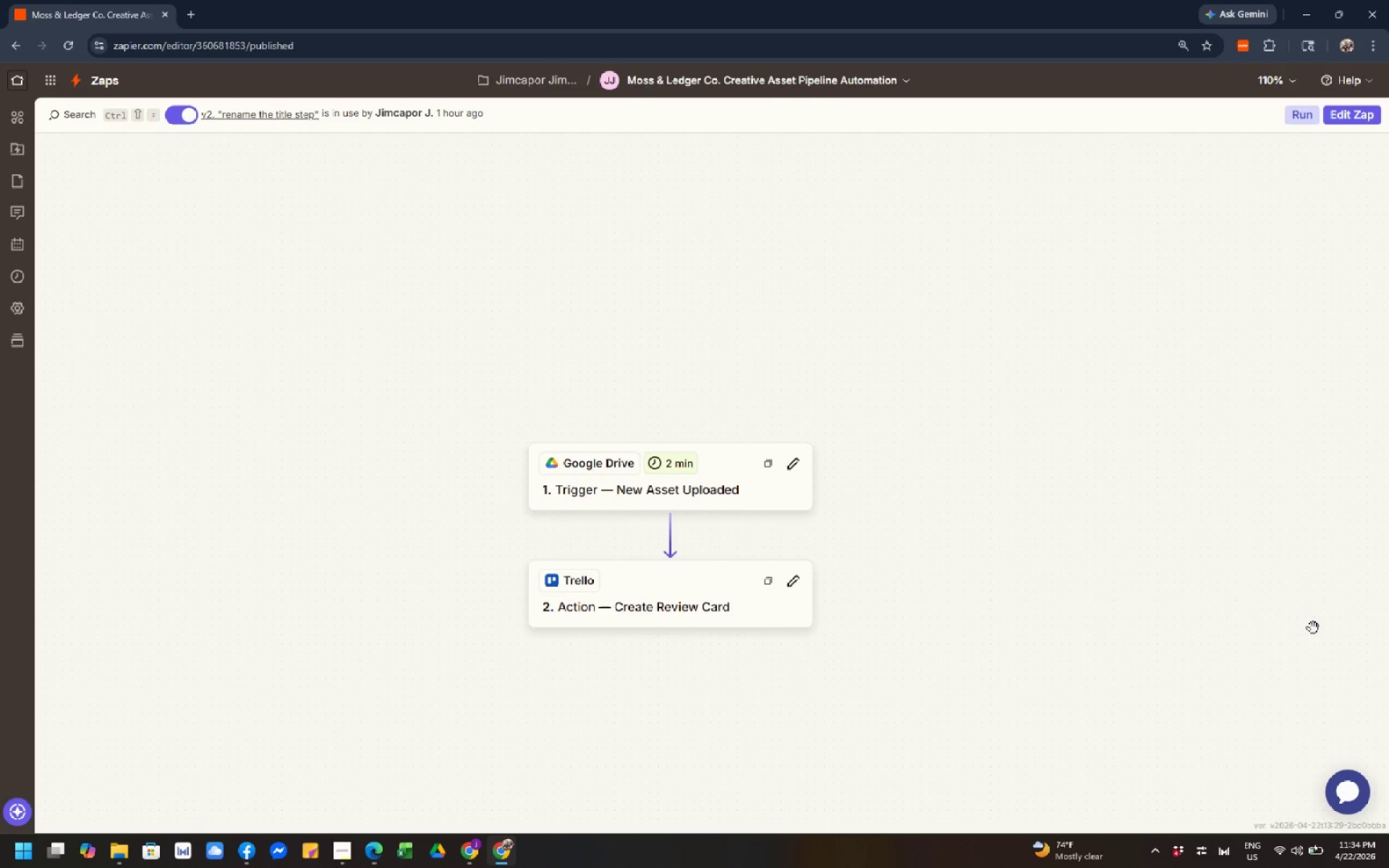 
left_click_drag(start_coordinate=[1267, 628], to_coordinate=[1274, 462])
 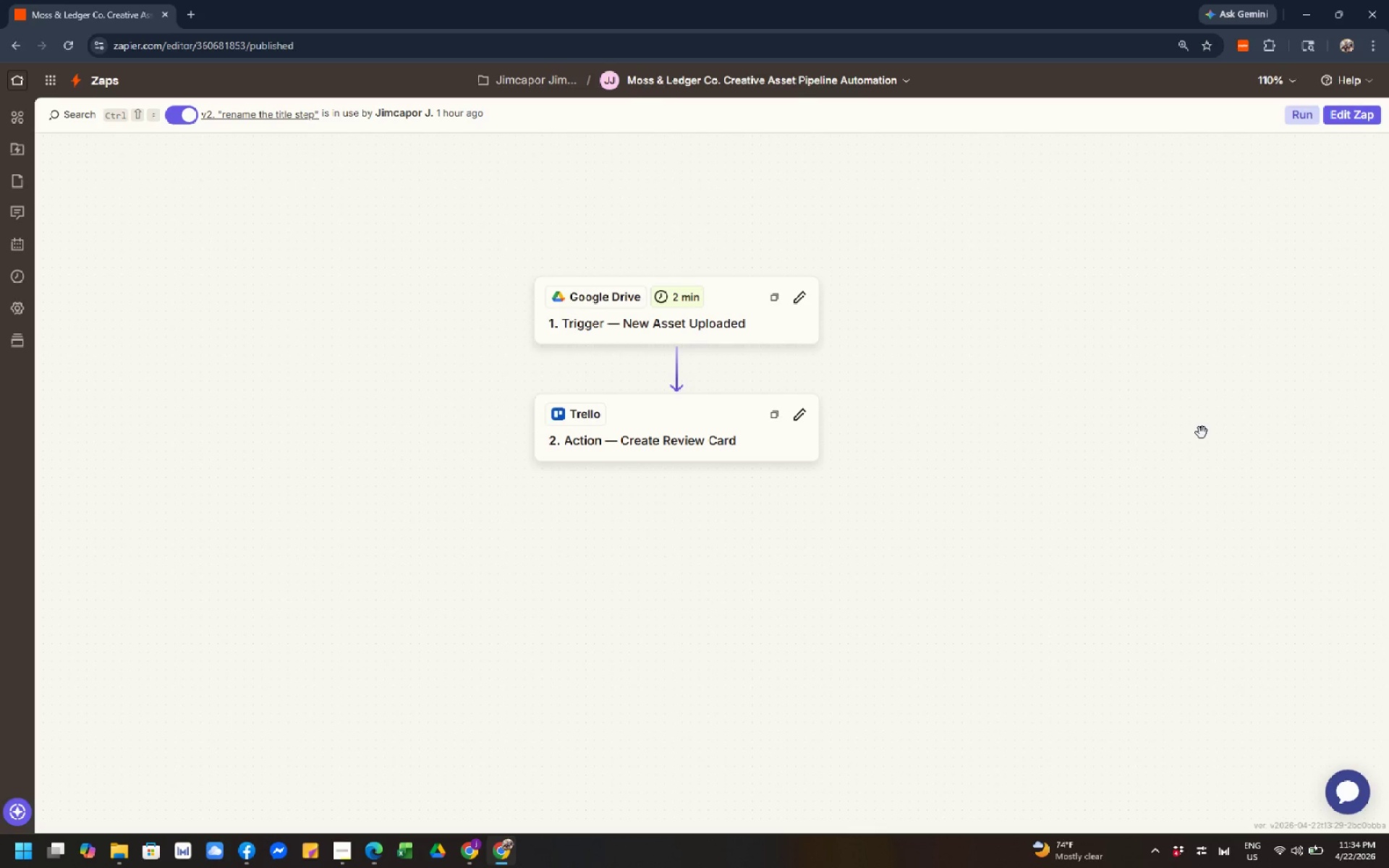 
scroll: coordinate [1123, 433], scroll_direction: up, amount: 3.0
 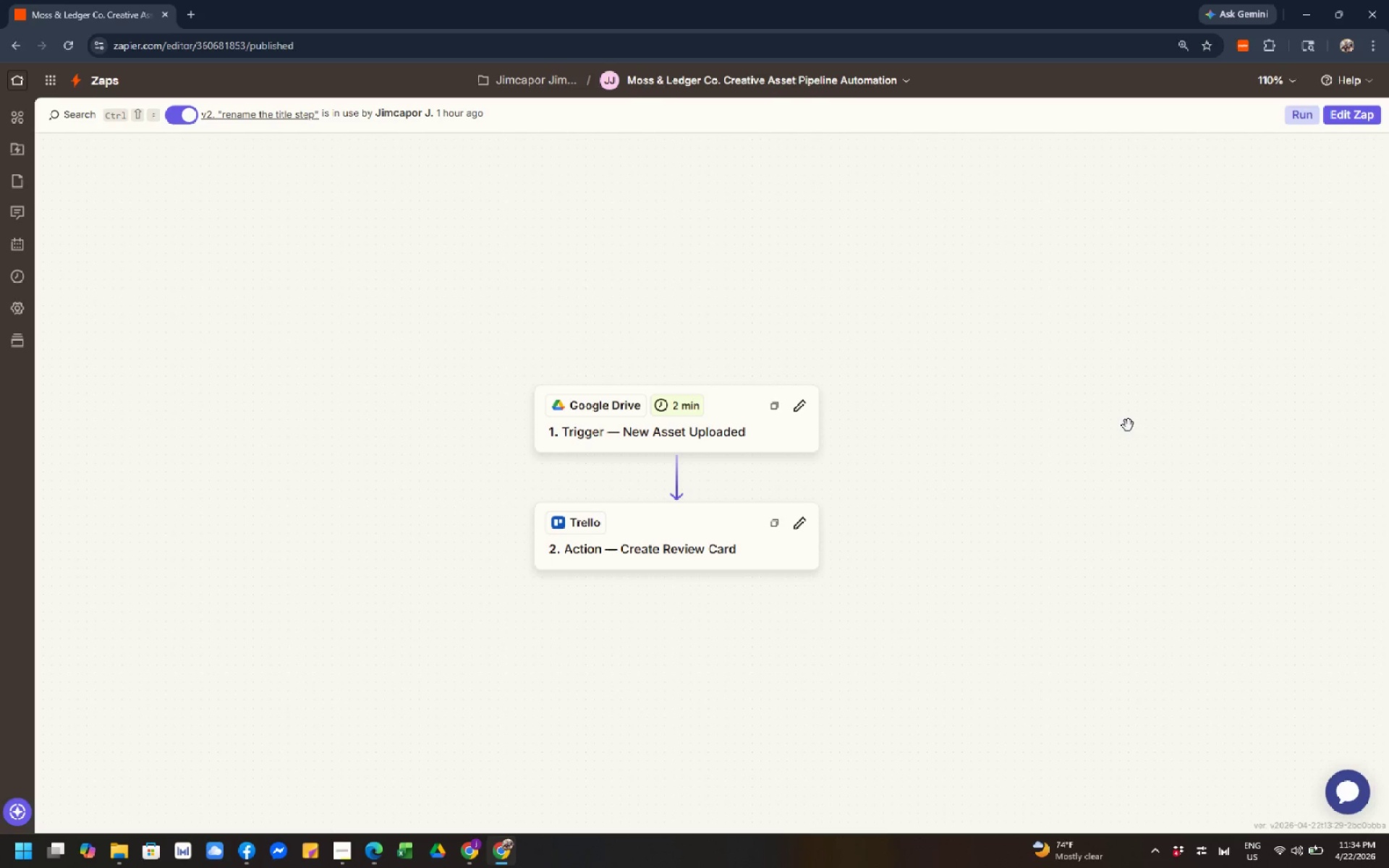 
left_click([1176, 409])
 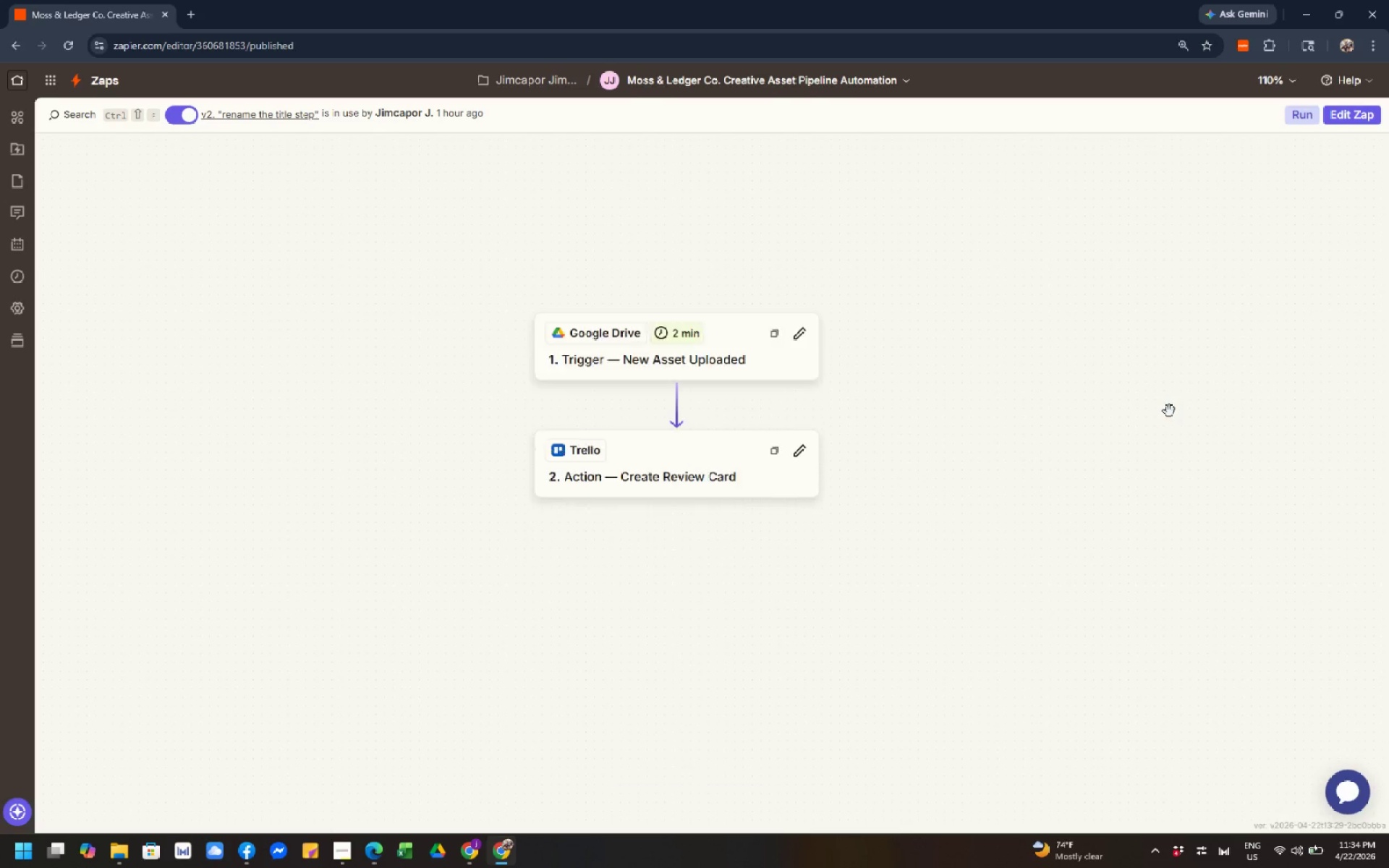 
scroll: coordinate [1169, 411], scroll_direction: none, amount: 0.0
 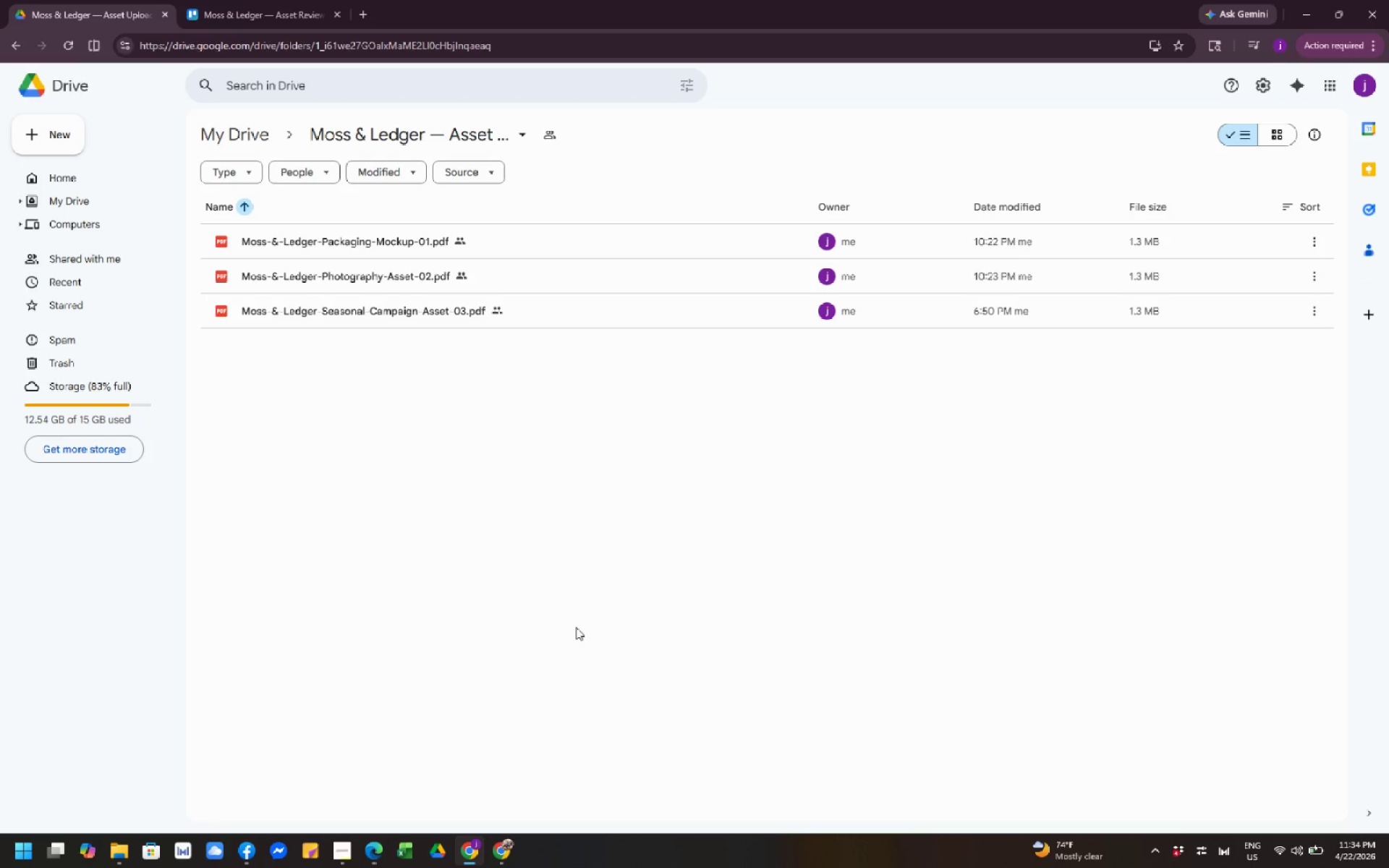 
left_click([349, 858])
 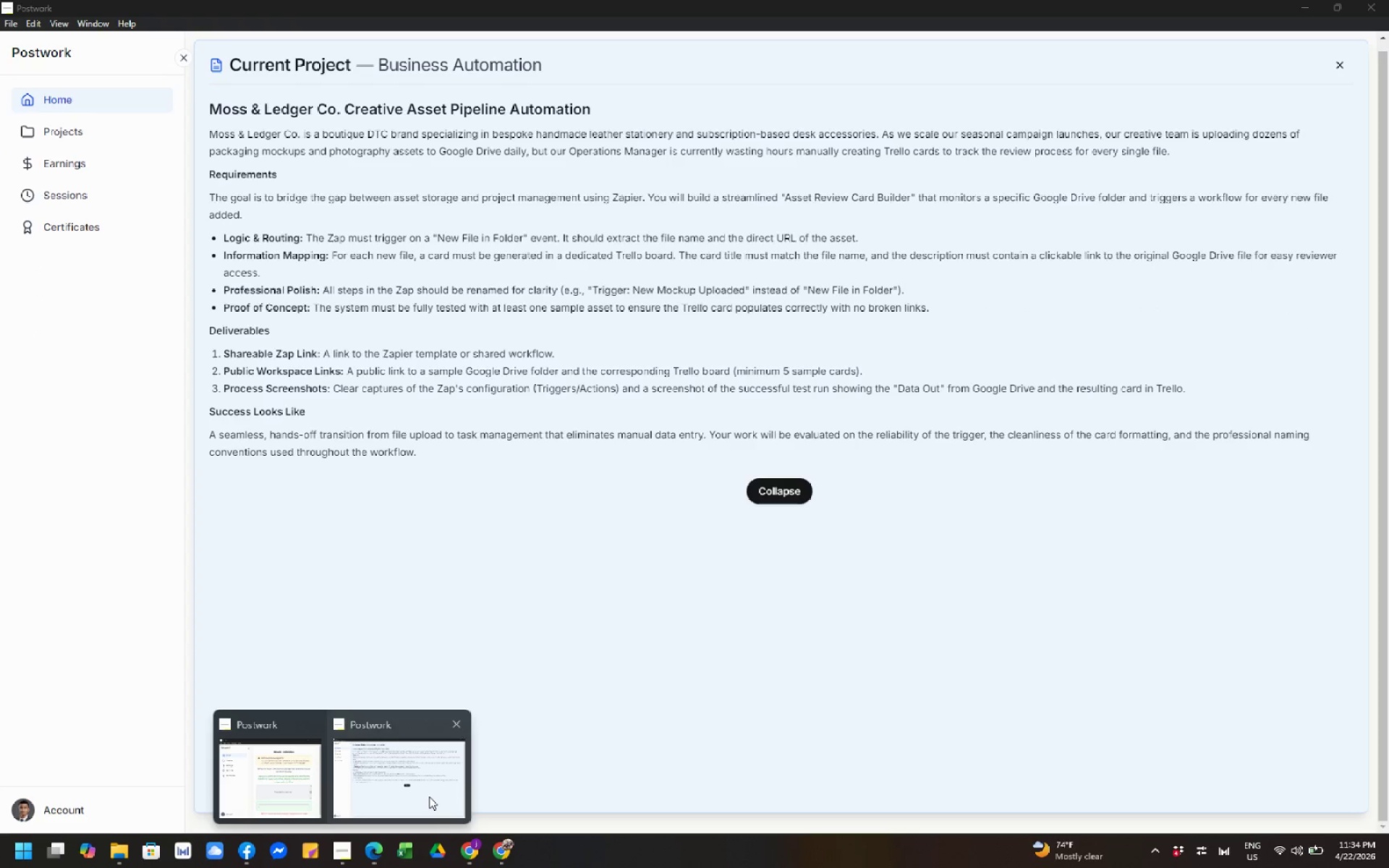 
left_click([429, 796])